 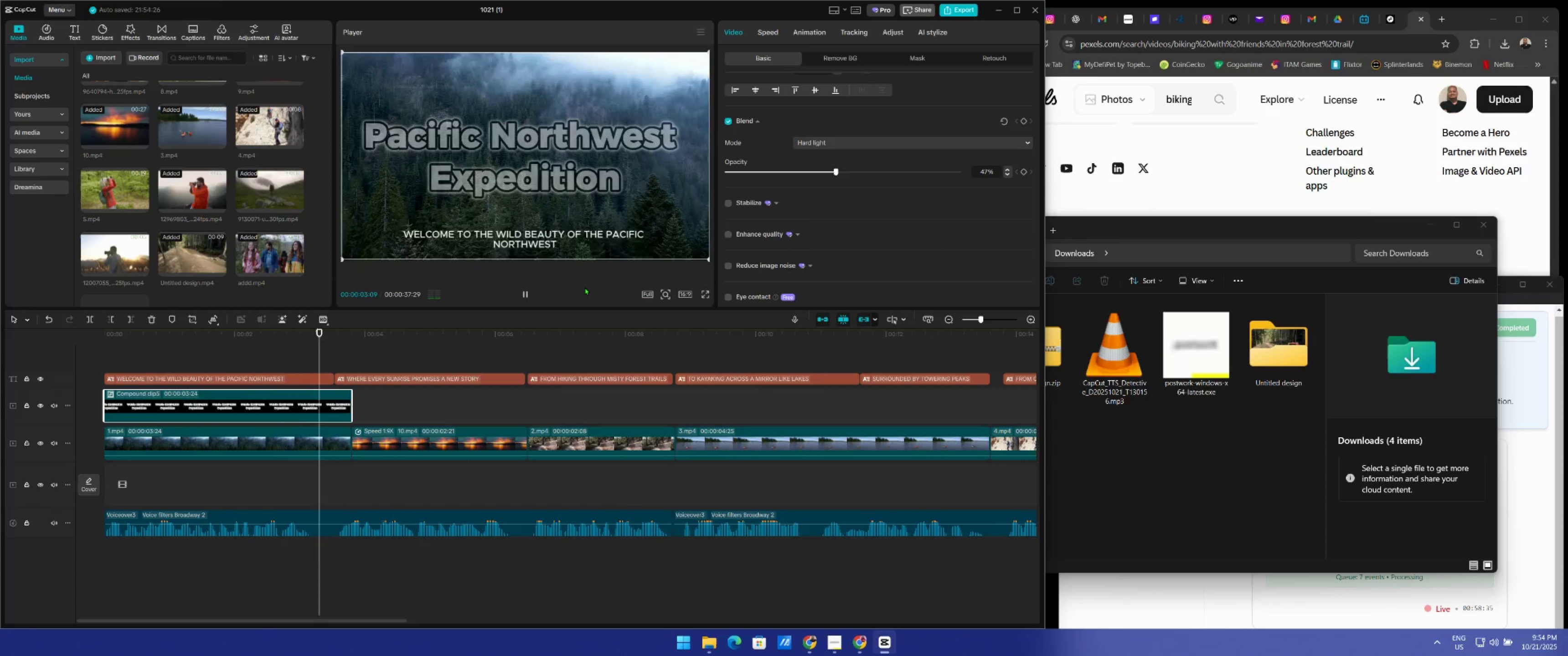 
key(Space)
 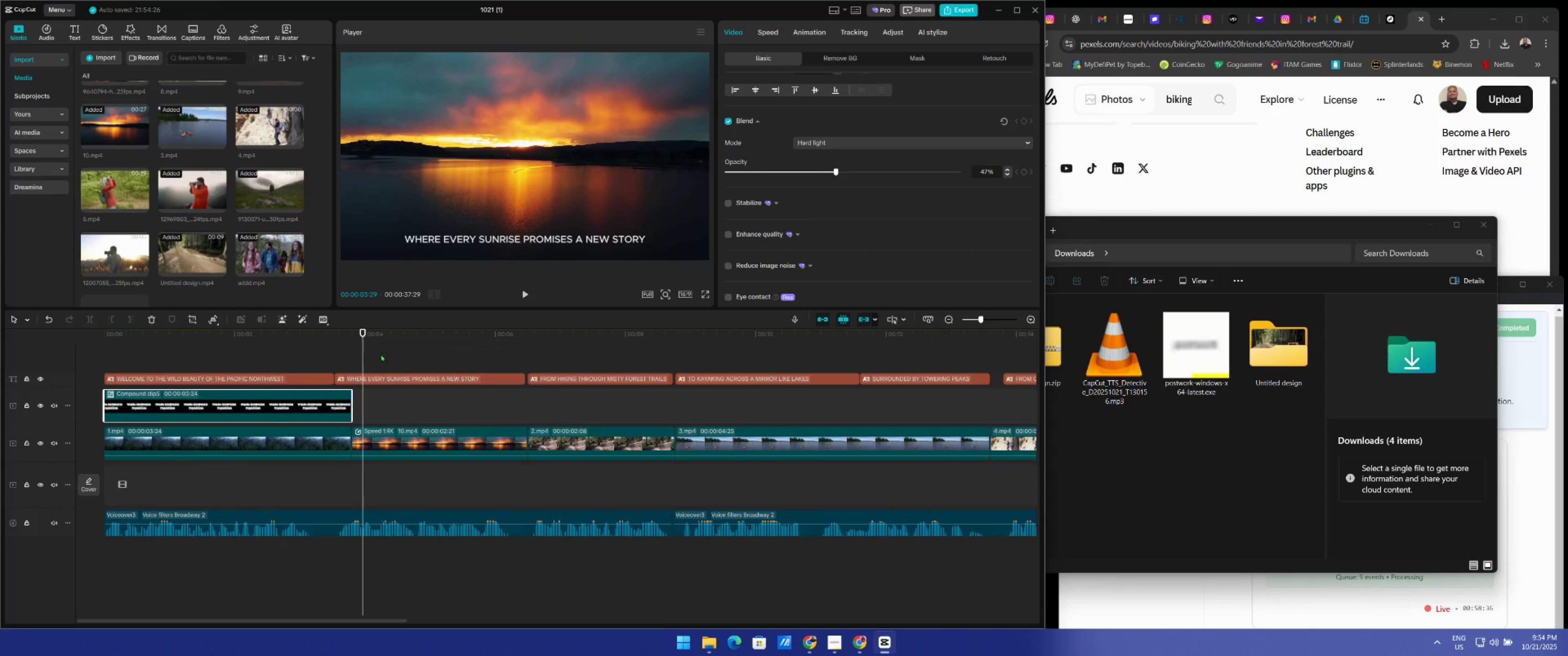 
left_click_drag(start_coordinate=[363, 360], to_coordinate=[334, 367])
 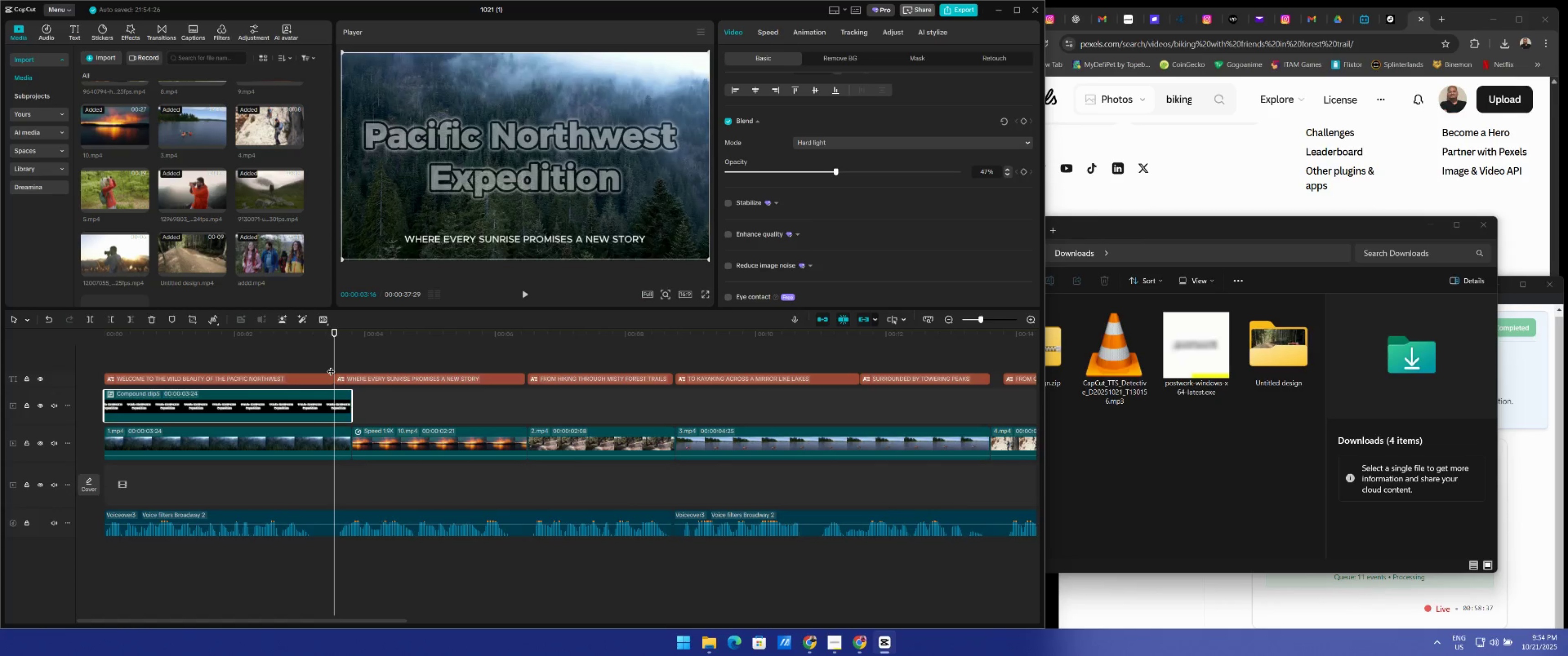 
key(Space)
 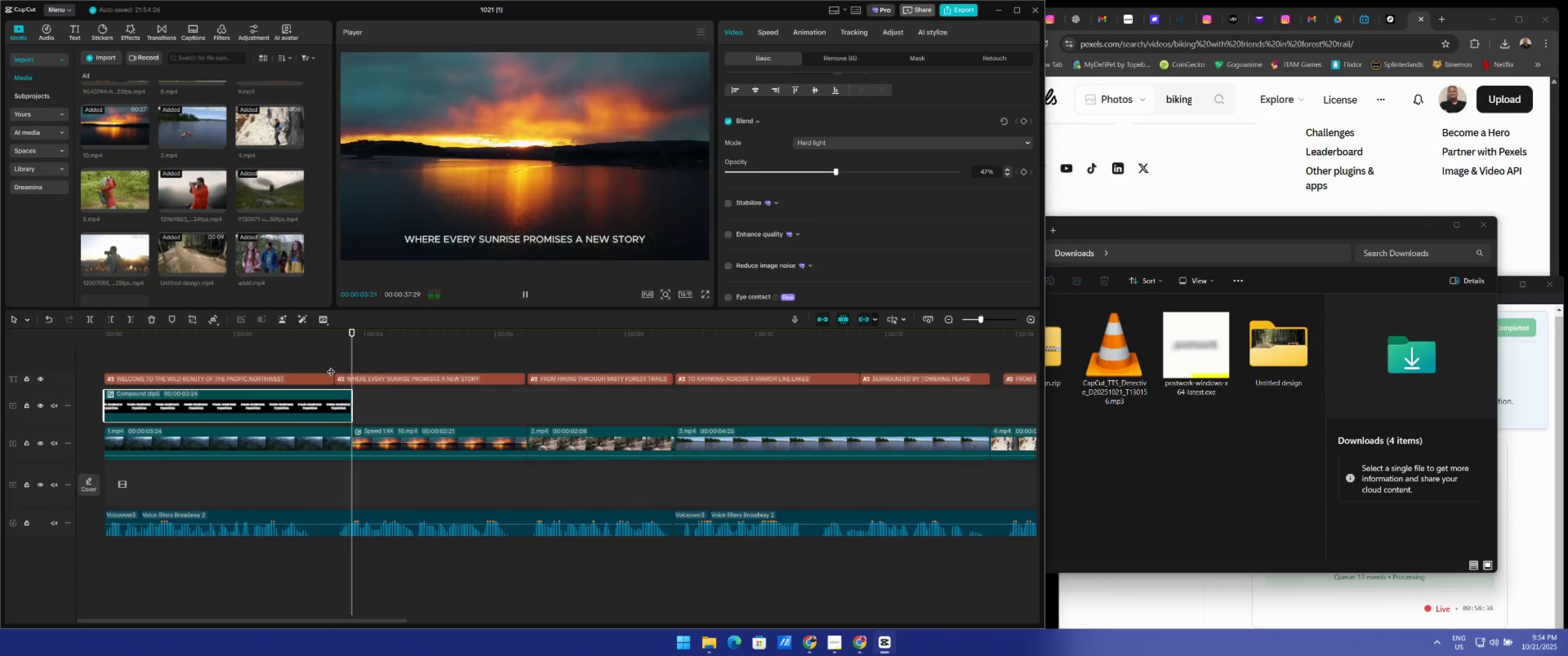 
key(Space)
 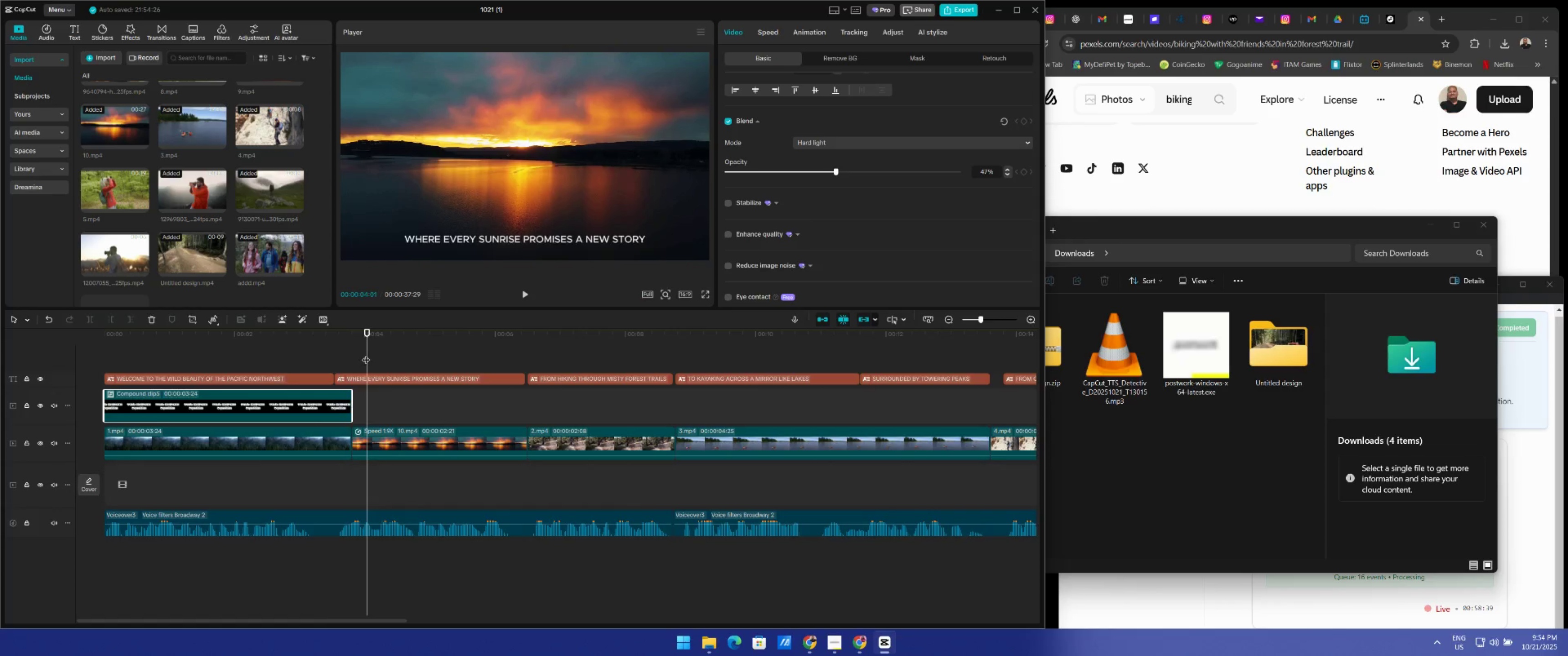 
left_click_drag(start_coordinate=[368, 353], to_coordinate=[353, 356])
 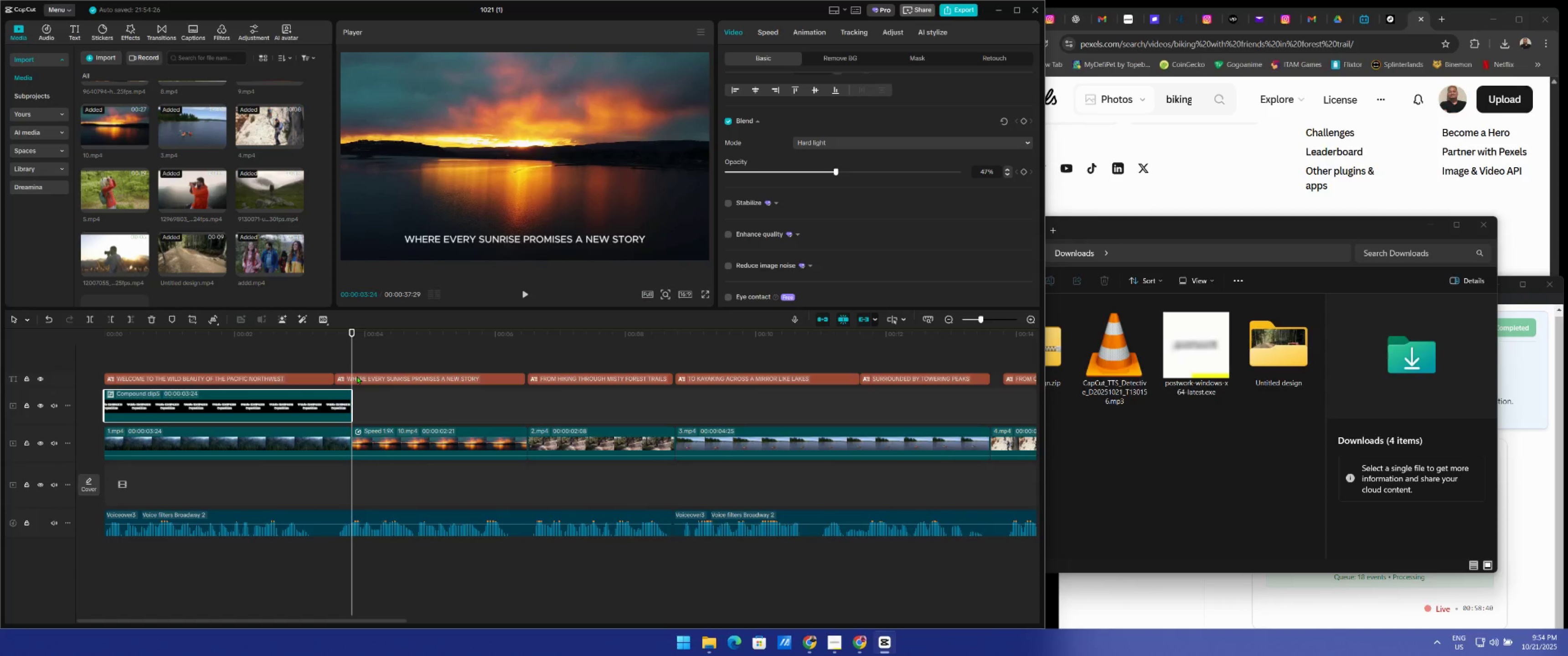 
left_click([357, 376])
 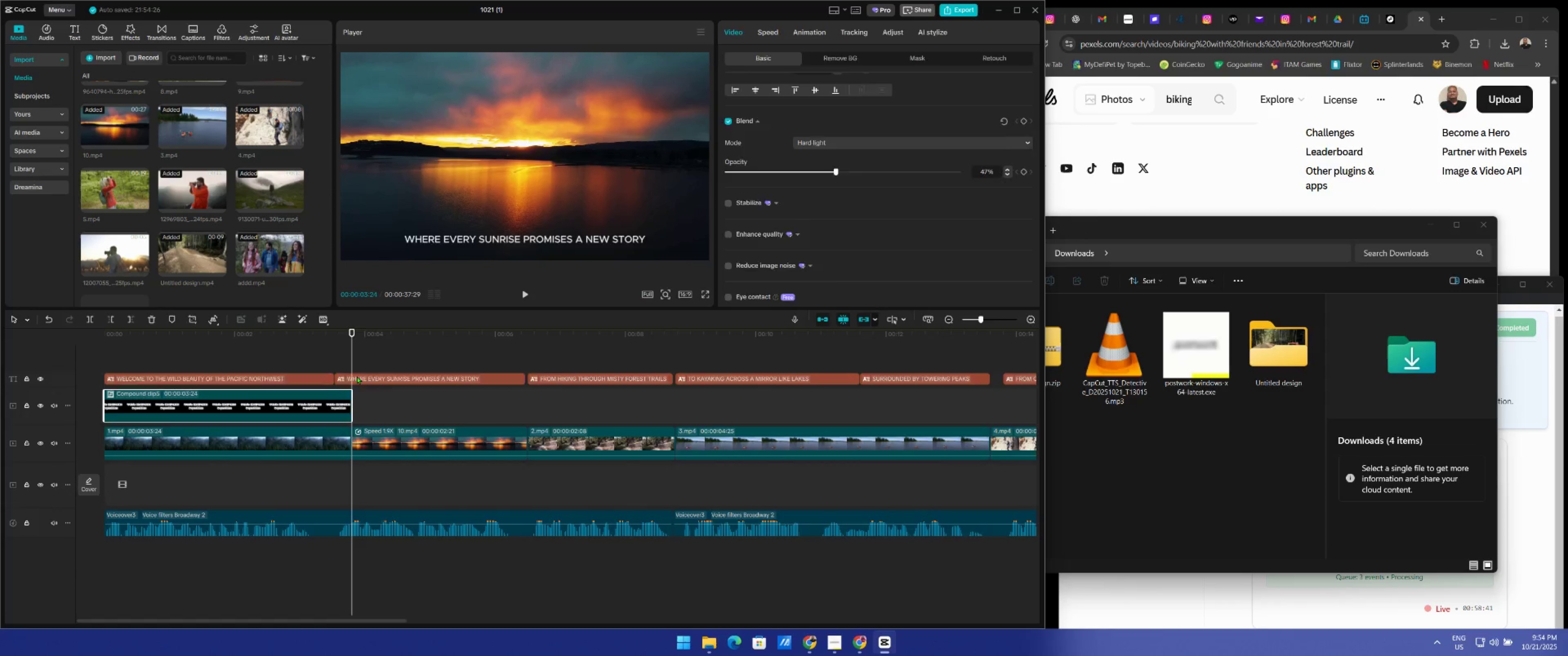 
key(Q)
 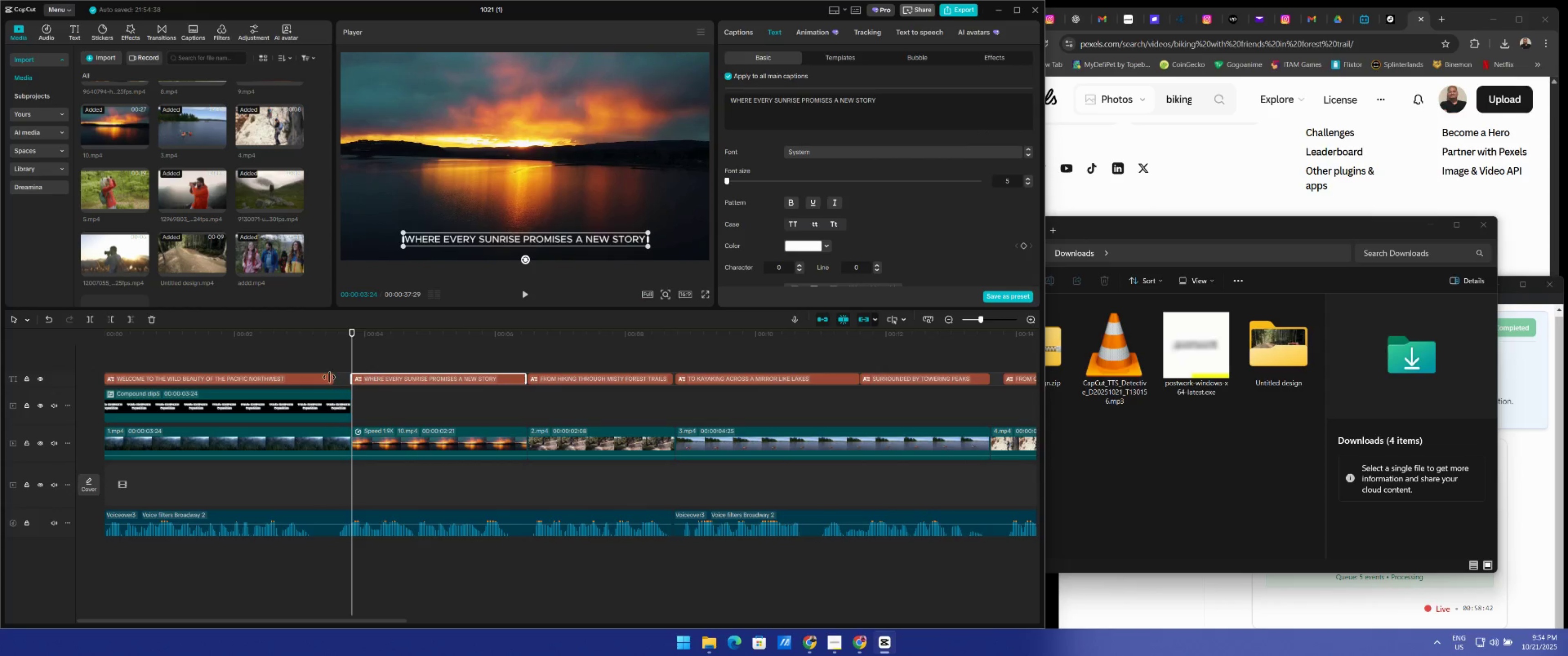 
left_click([329, 377])
 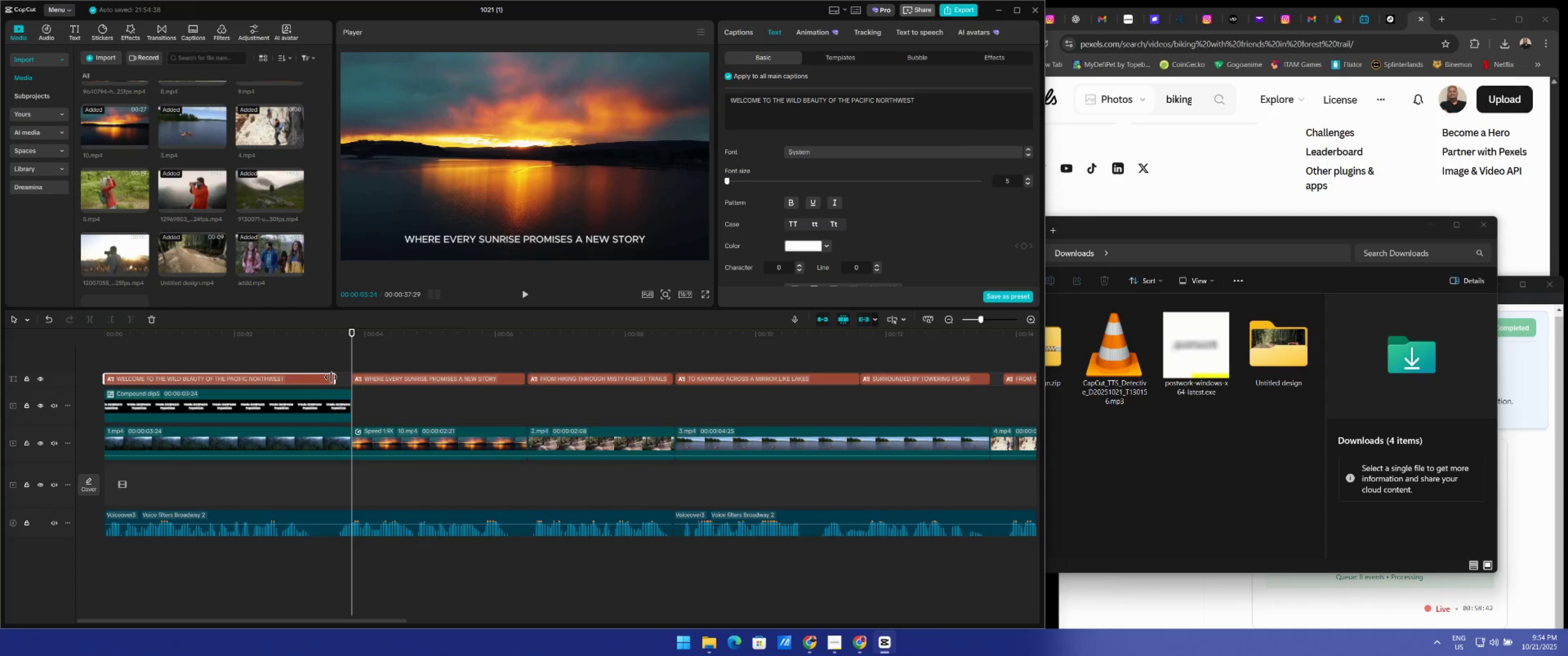 
left_click_drag(start_coordinate=[332, 377], to_coordinate=[352, 378])
 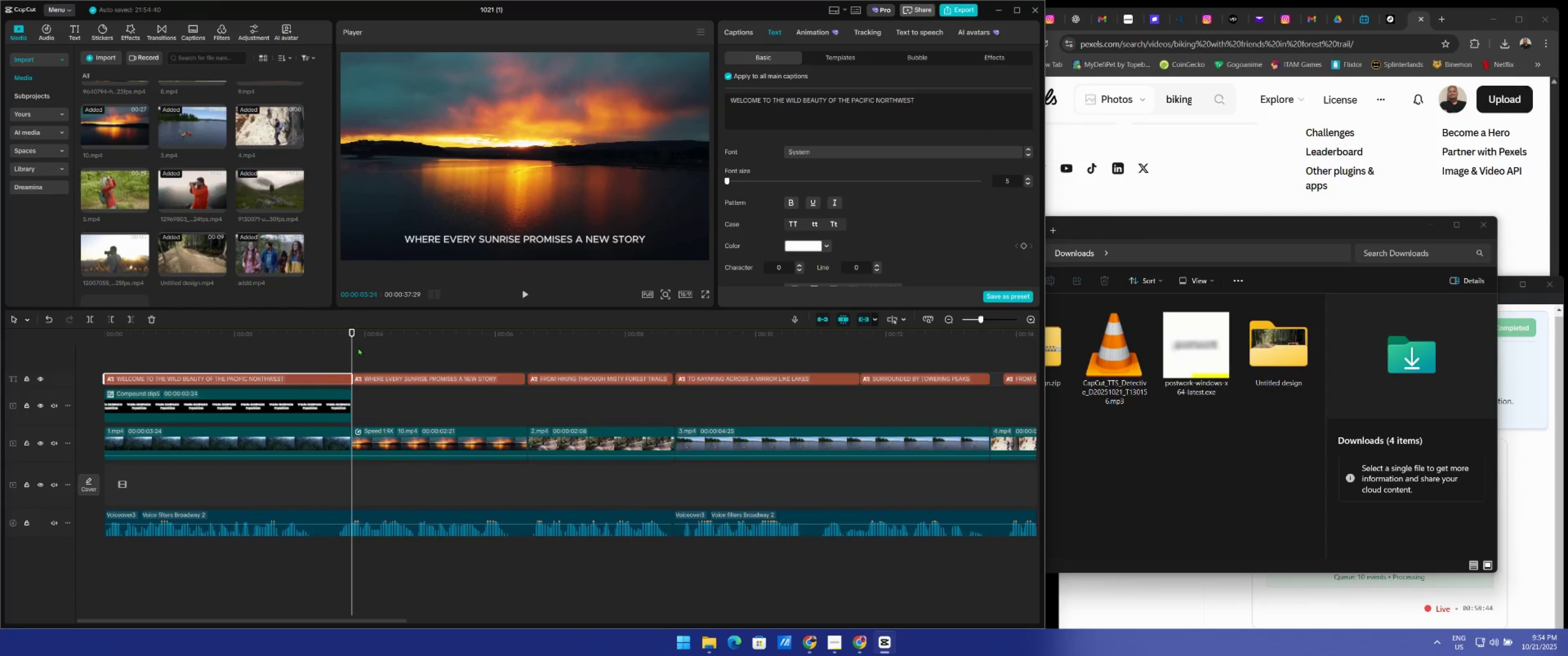 
left_click_drag(start_coordinate=[351, 348], to_coordinate=[26, 386])
 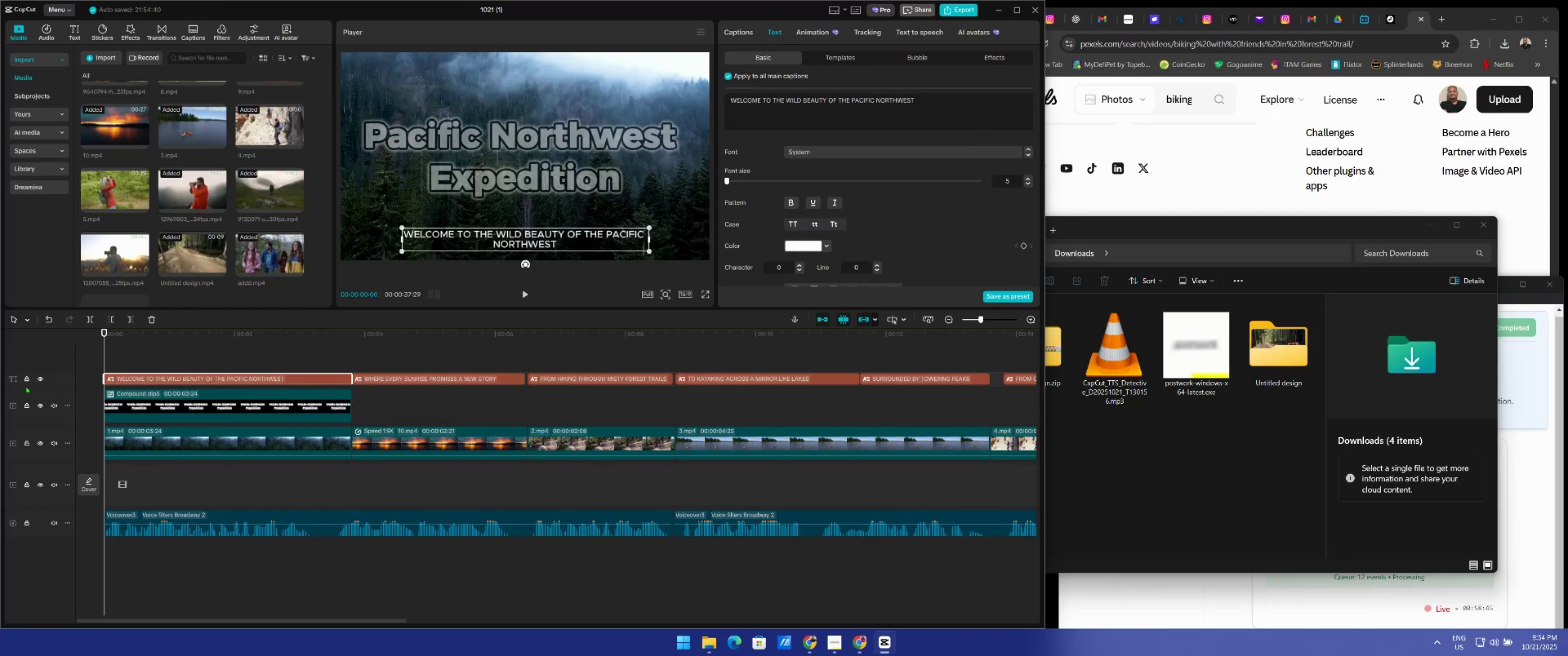 
key(Space)
 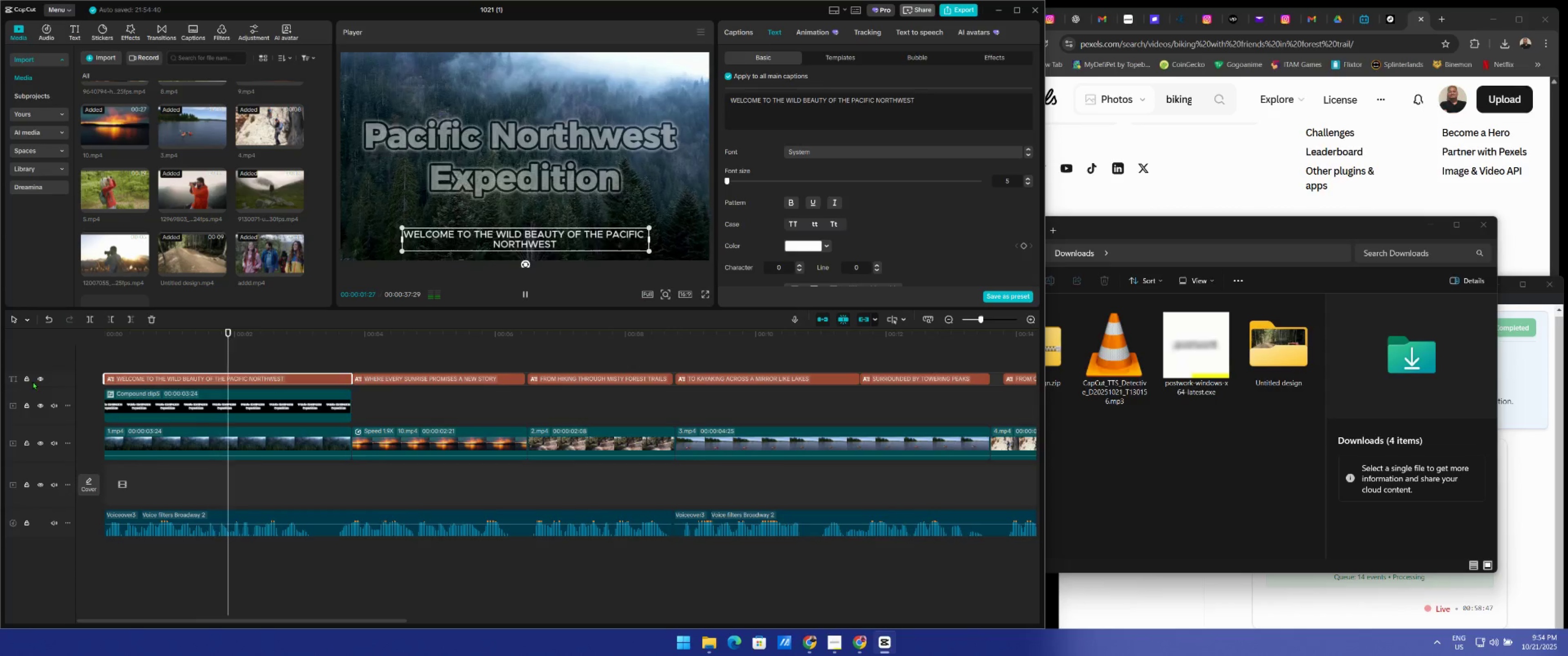 
key(Space)
 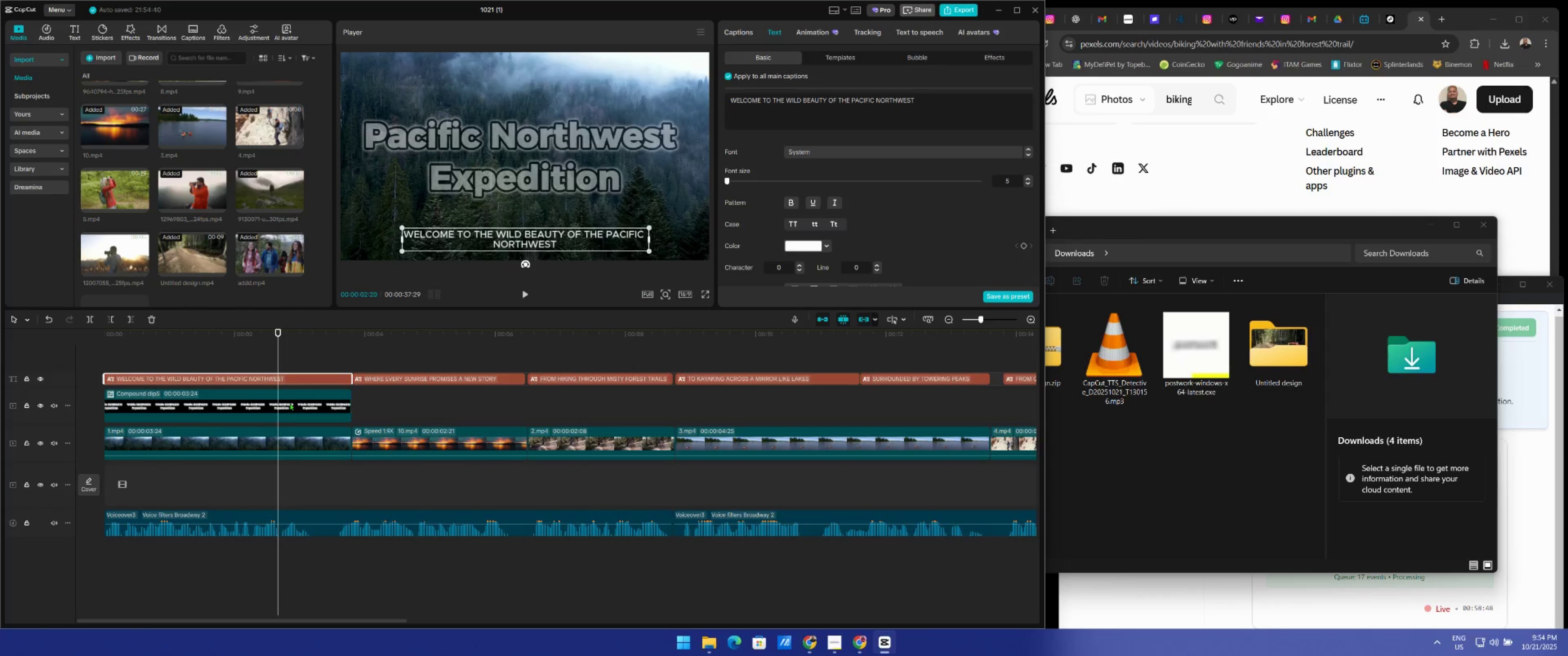 
left_click([287, 436])
 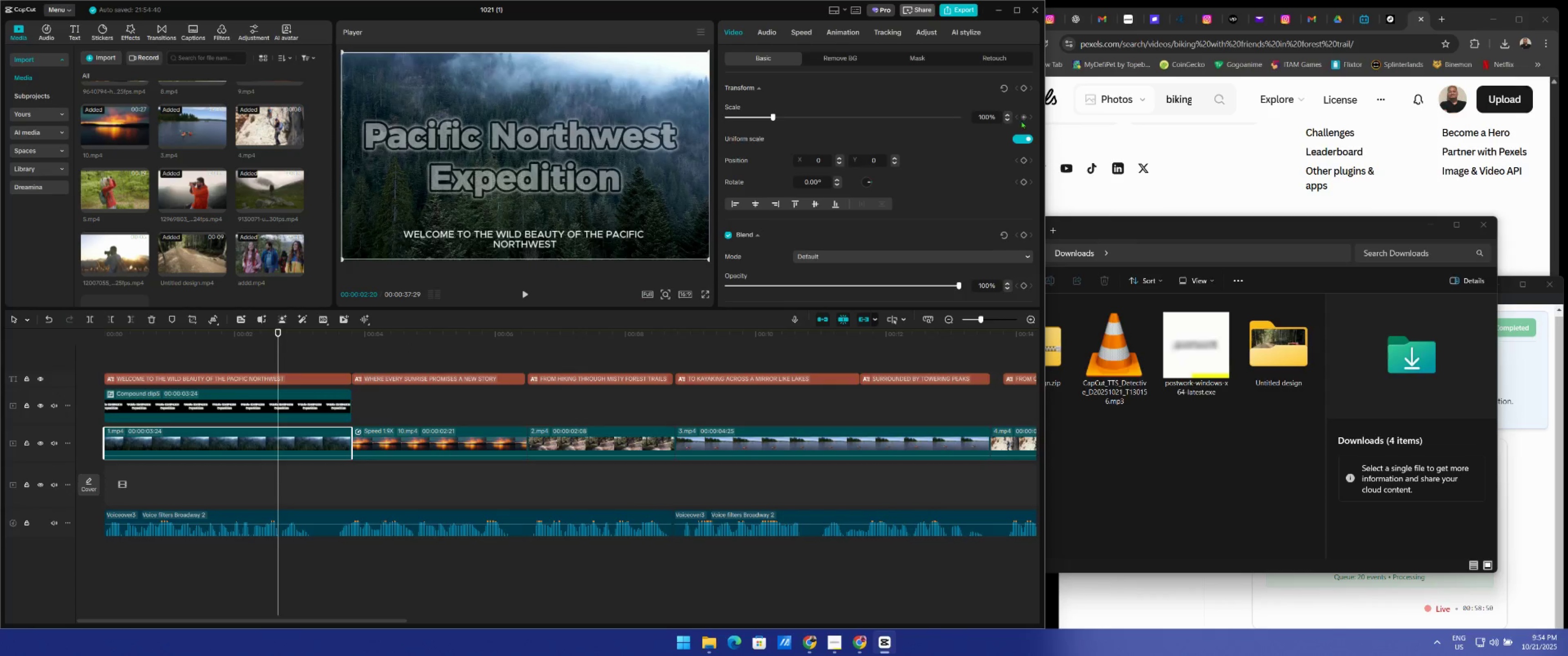 
left_click([1027, 119])
 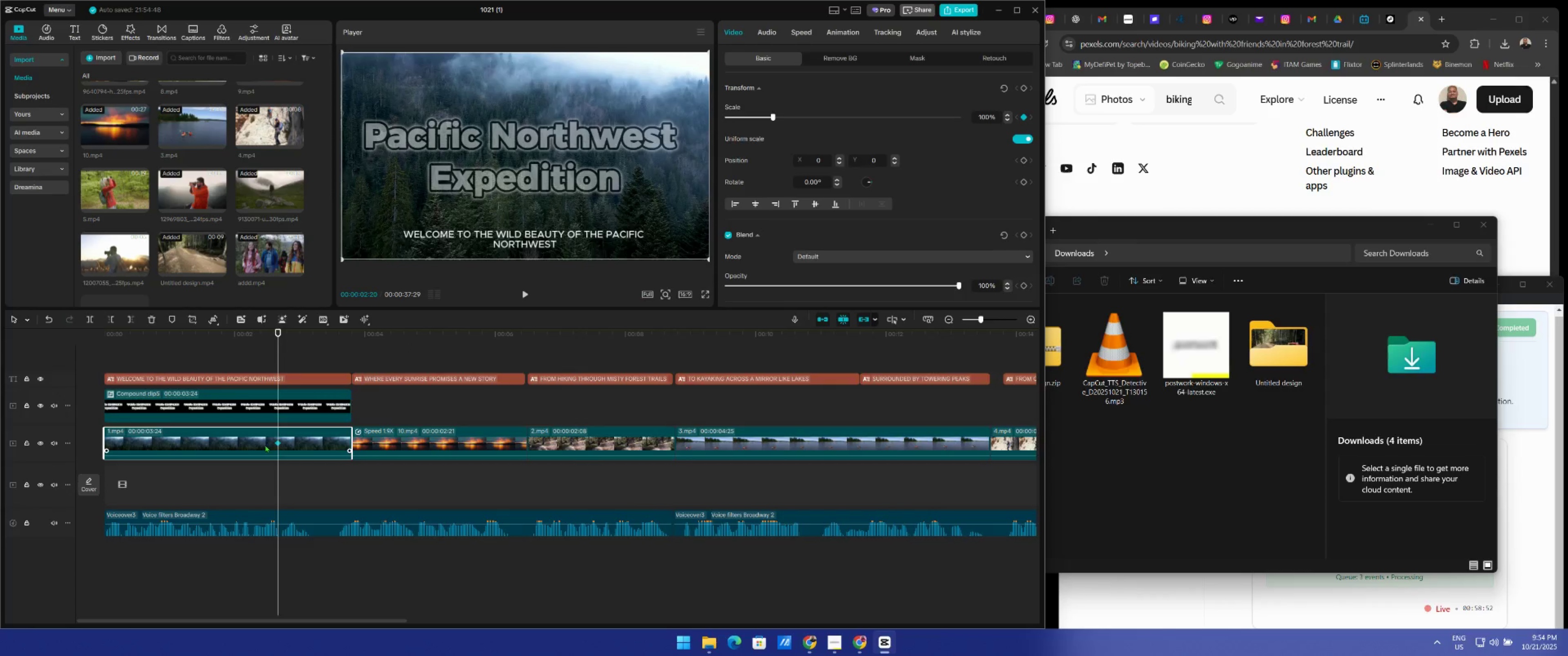 
left_click_drag(start_coordinate=[278, 443], to_coordinate=[137, 450])
 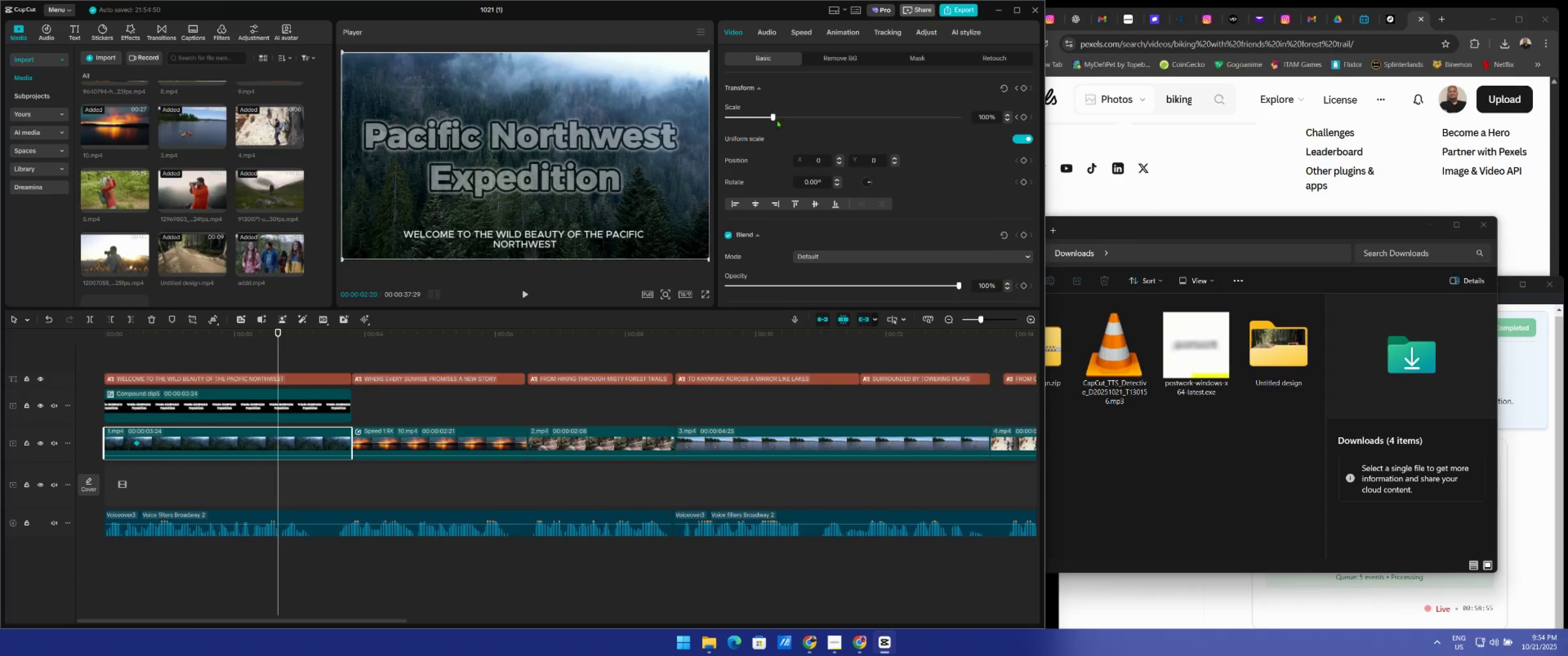 
left_click_drag(start_coordinate=[777, 119], to_coordinate=[798, 126])
 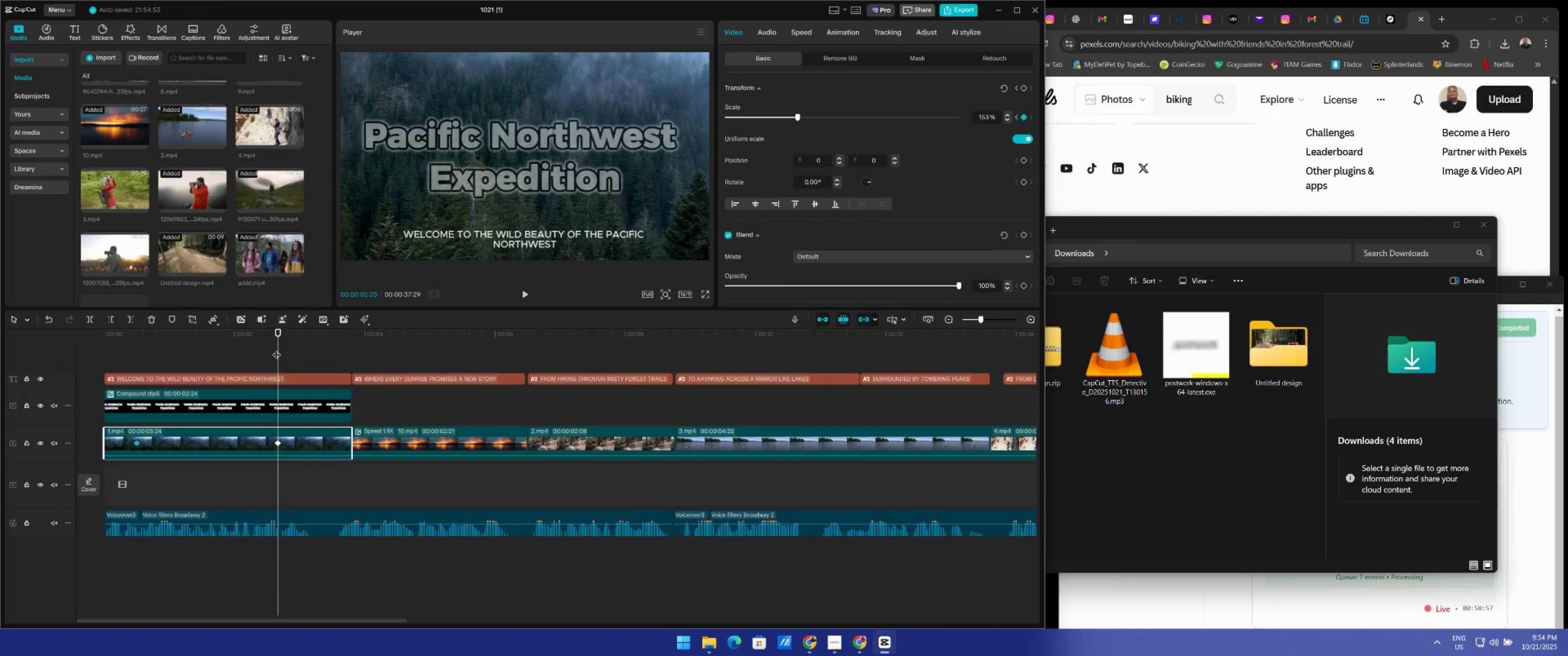 
left_click_drag(start_coordinate=[277, 347], to_coordinate=[0, 388])
 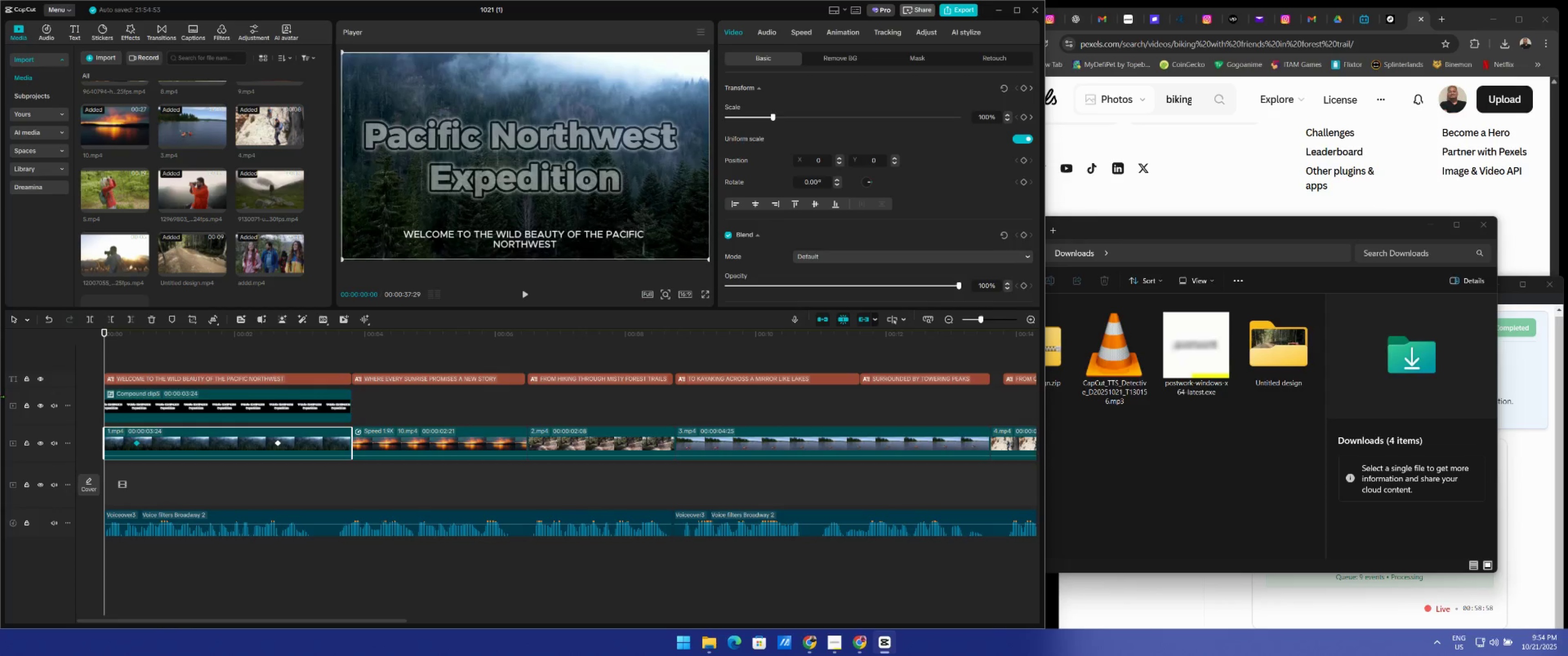 
key(Space)
 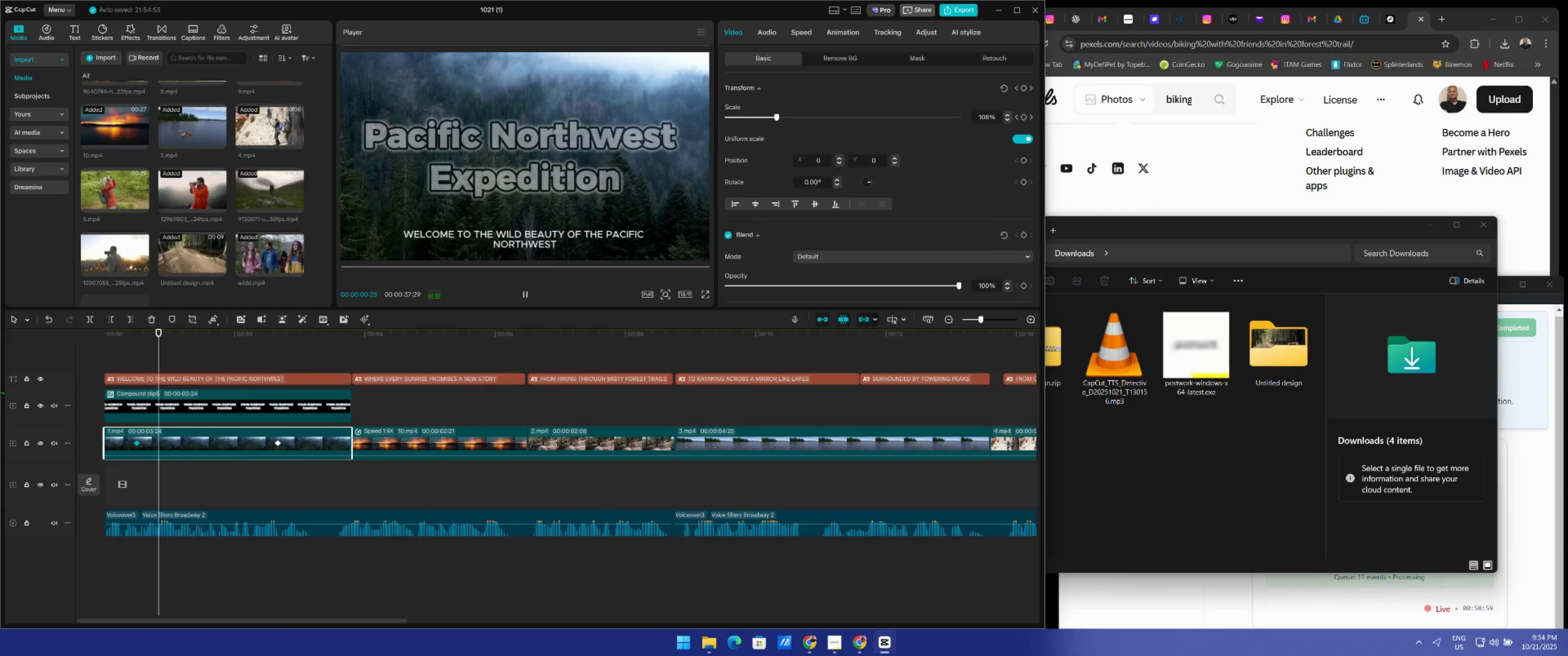 
key(Space)
 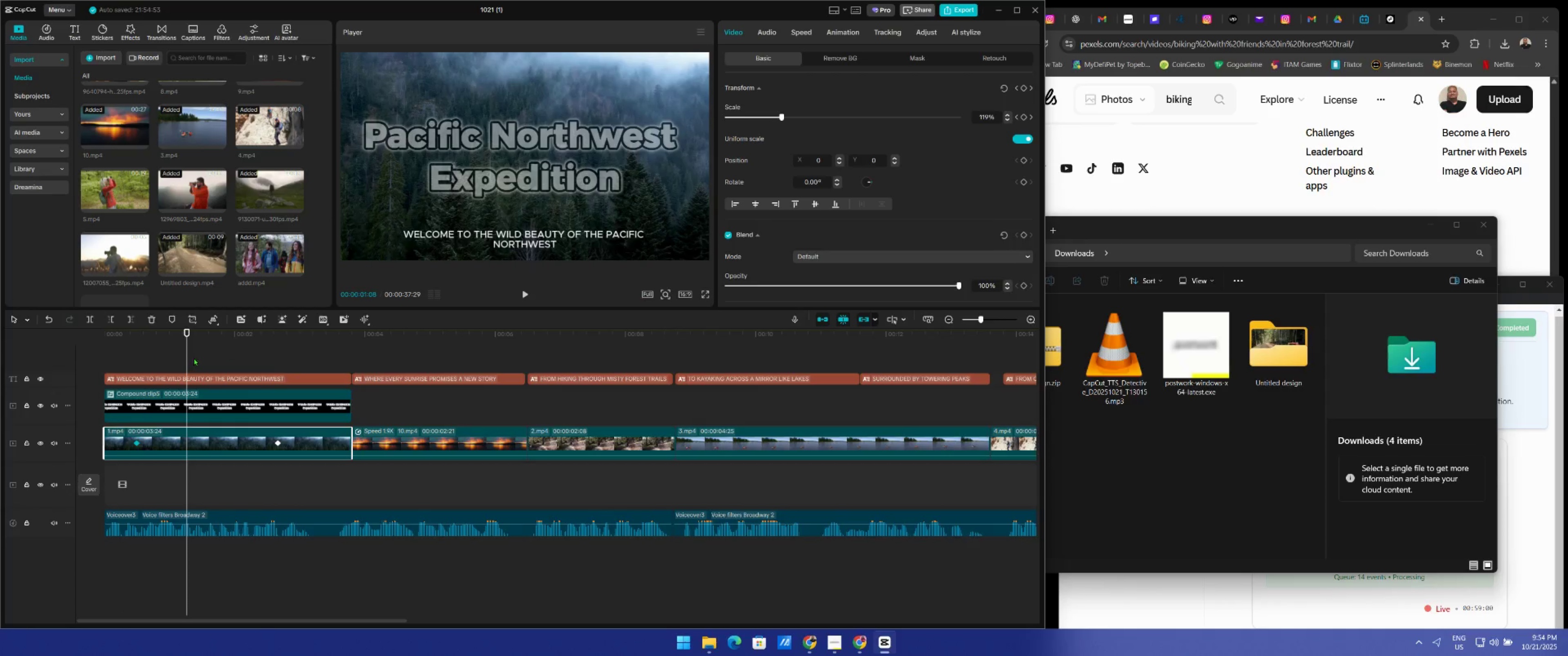 
left_click_drag(start_coordinate=[188, 352], to_coordinate=[130, 364])
 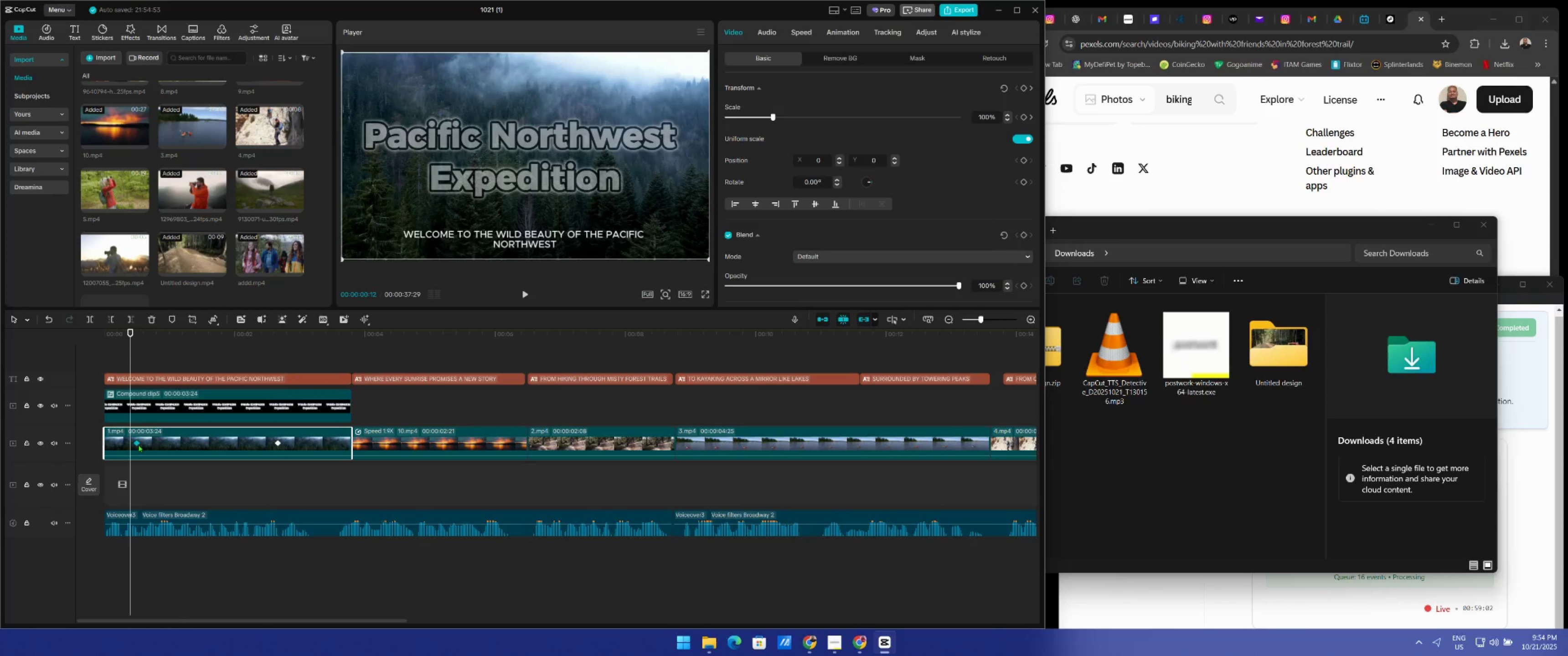 
left_click_drag(start_coordinate=[136, 443], to_coordinate=[74, 448])
 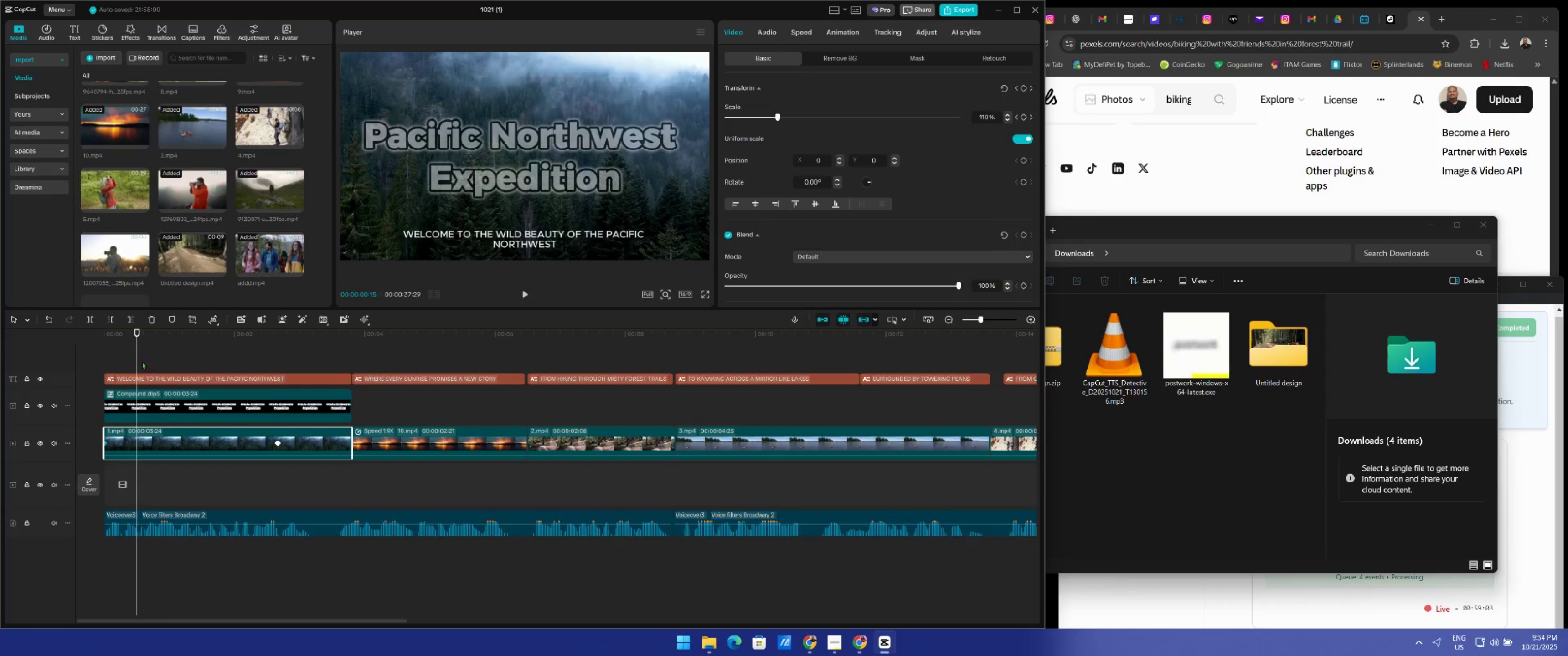 
left_click_drag(start_coordinate=[136, 356], to_coordinate=[64, 364])
 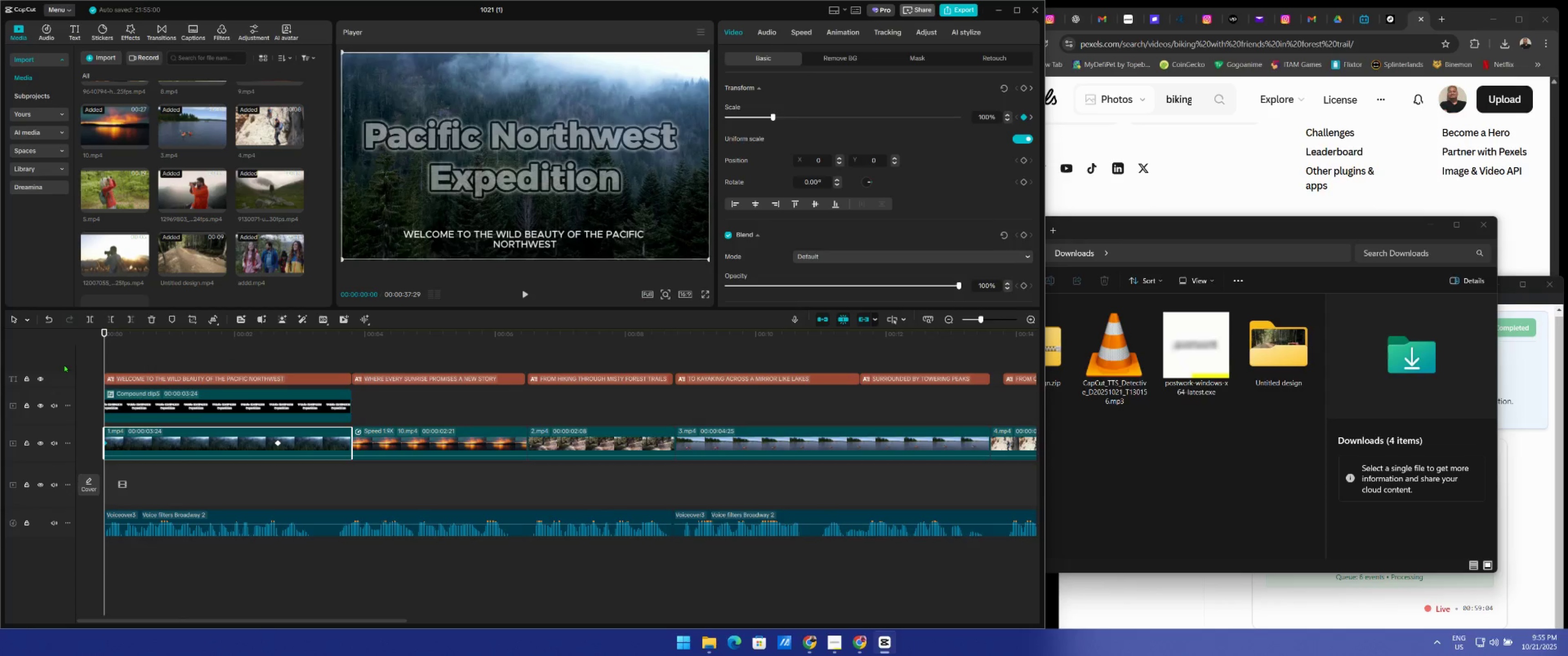 
key(Space)
 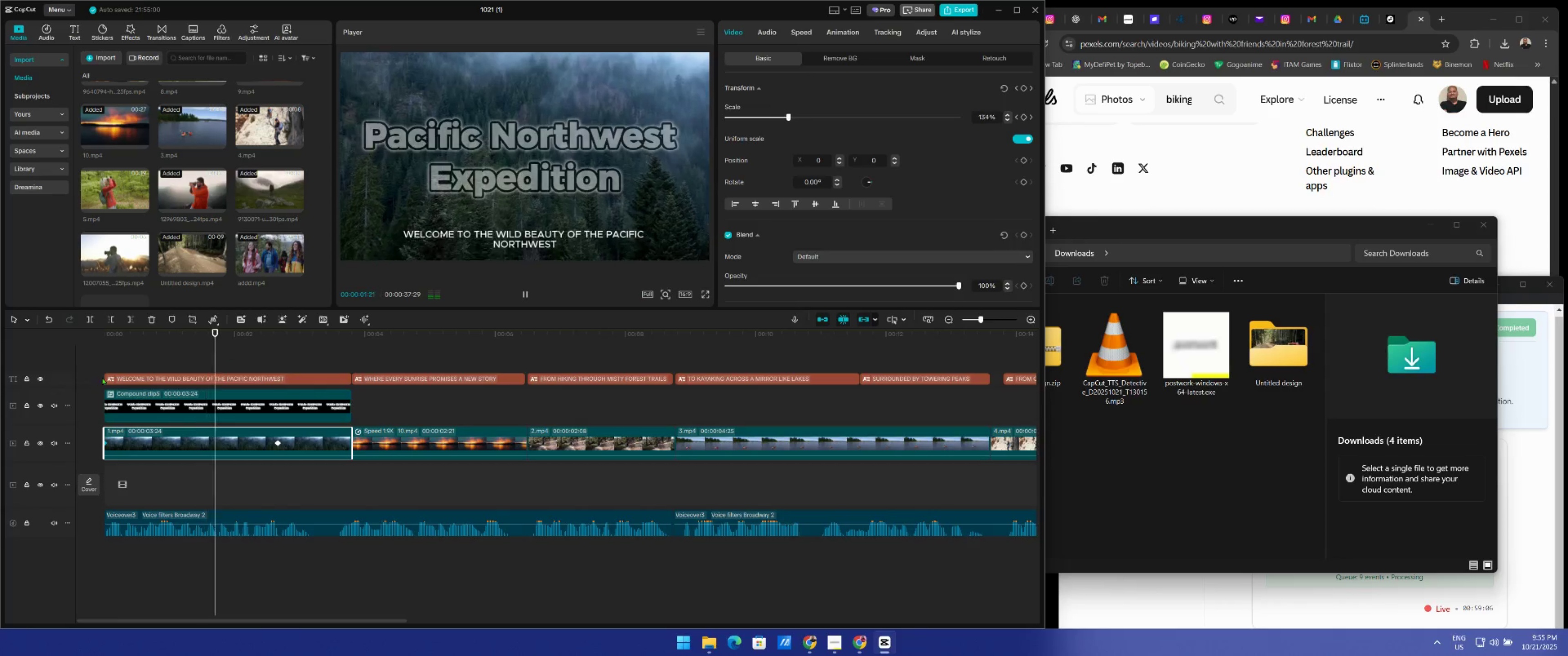 
key(Space)
 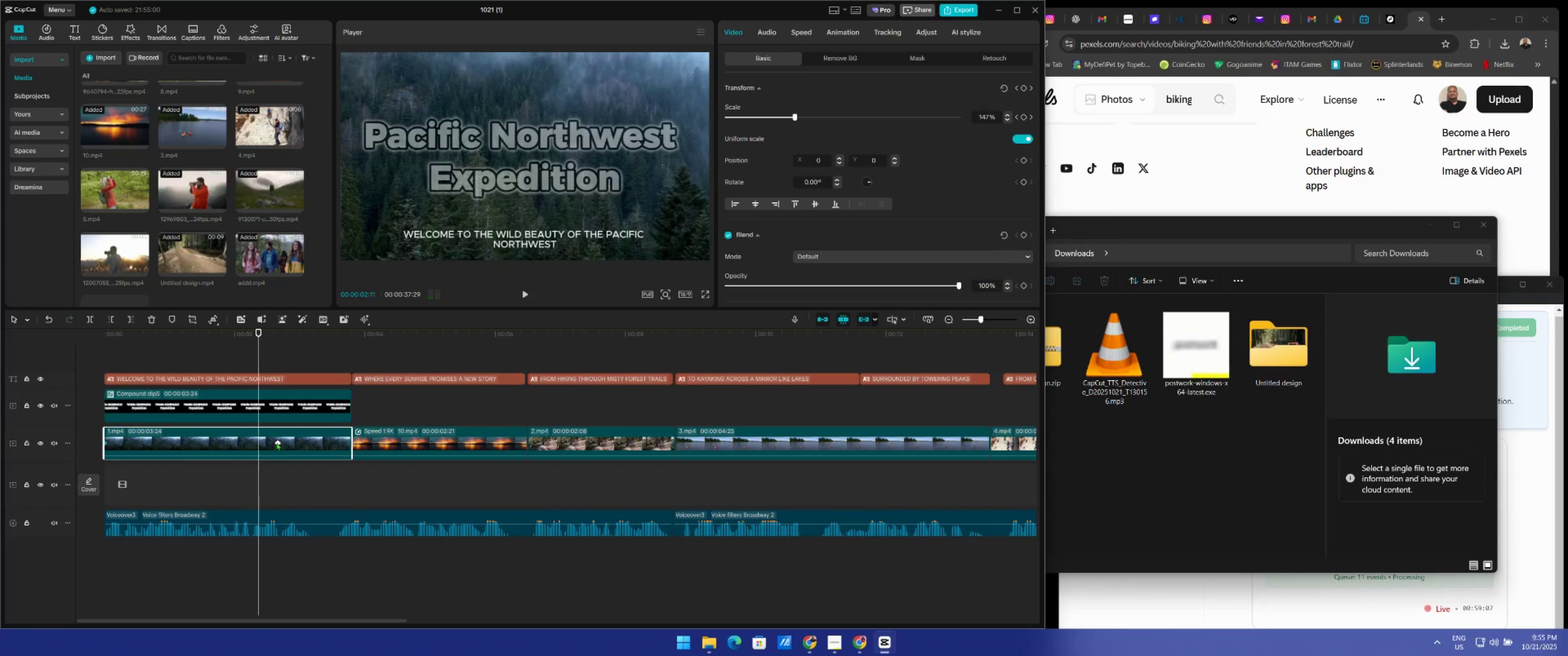 
left_click_drag(start_coordinate=[279, 442], to_coordinate=[358, 458])
 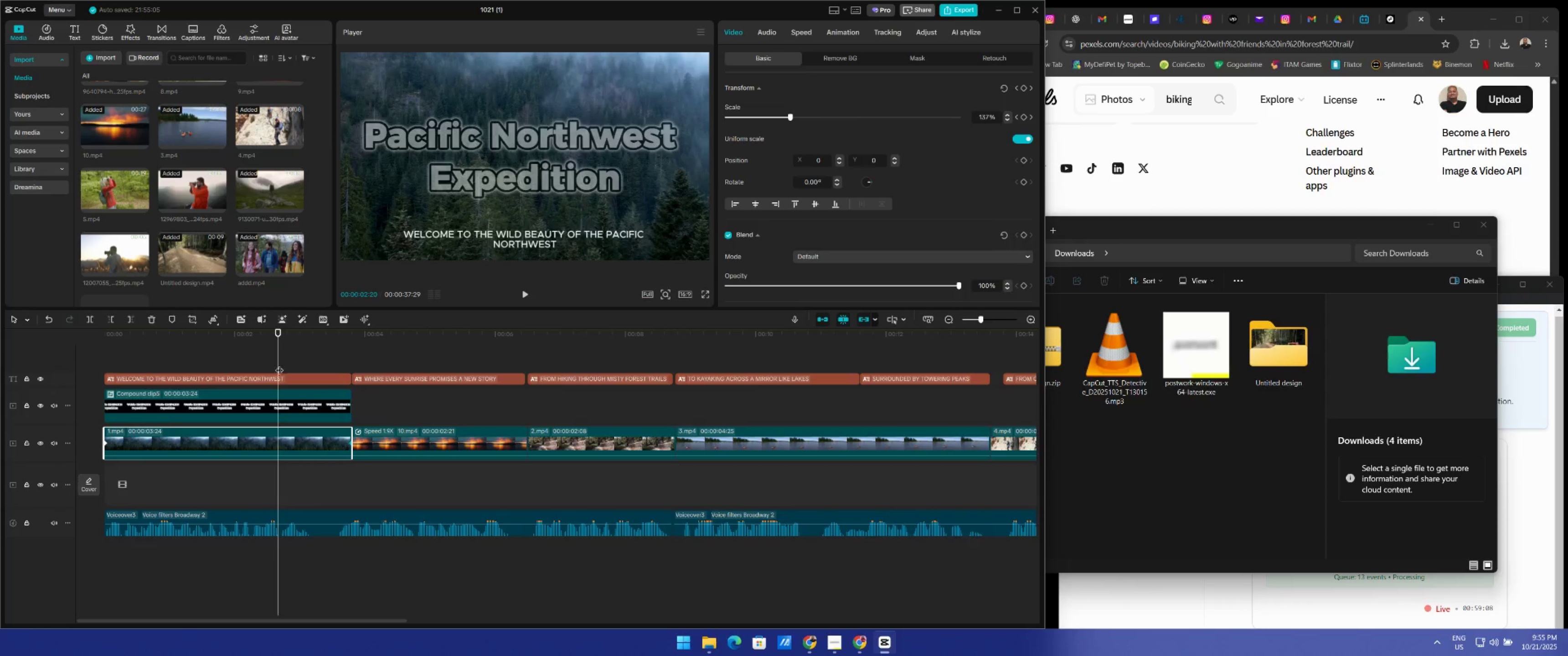 
left_click_drag(start_coordinate=[280, 360], to_coordinate=[21, 383])
 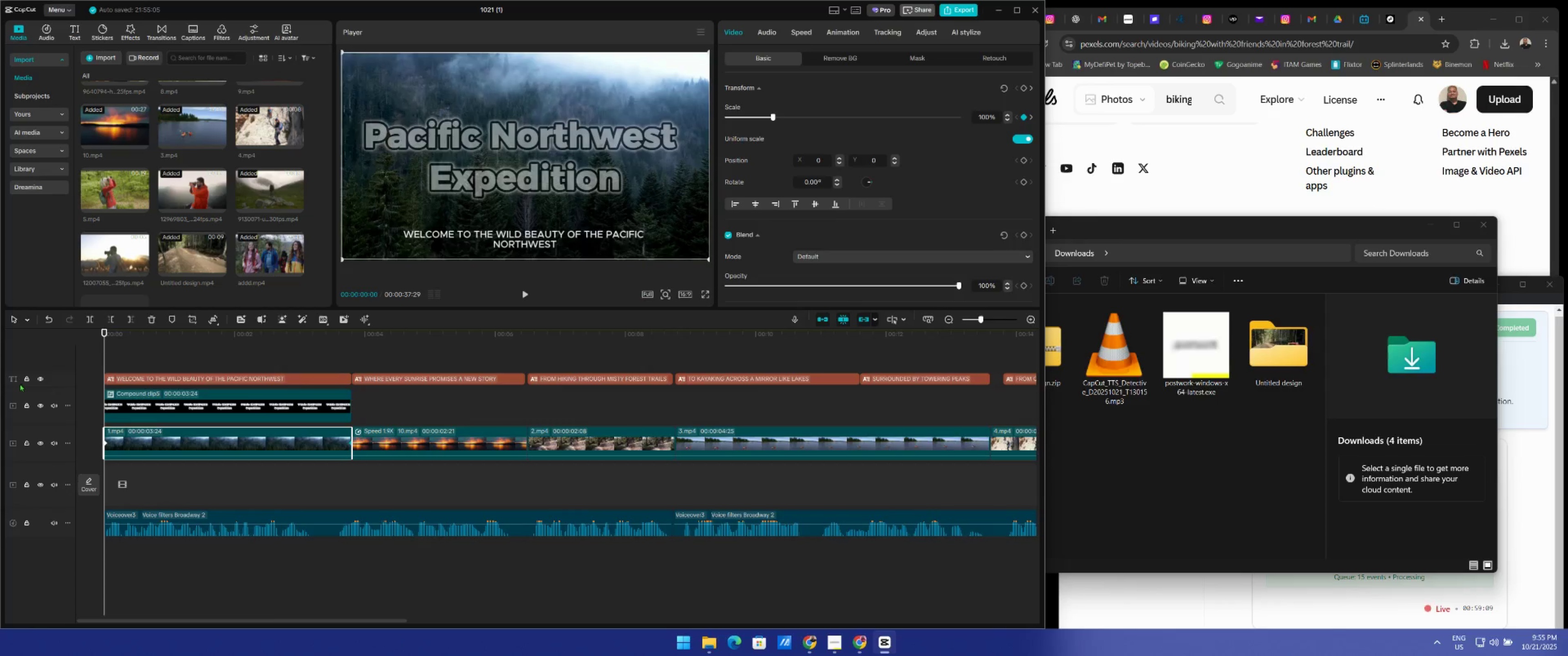 
key(Space)
 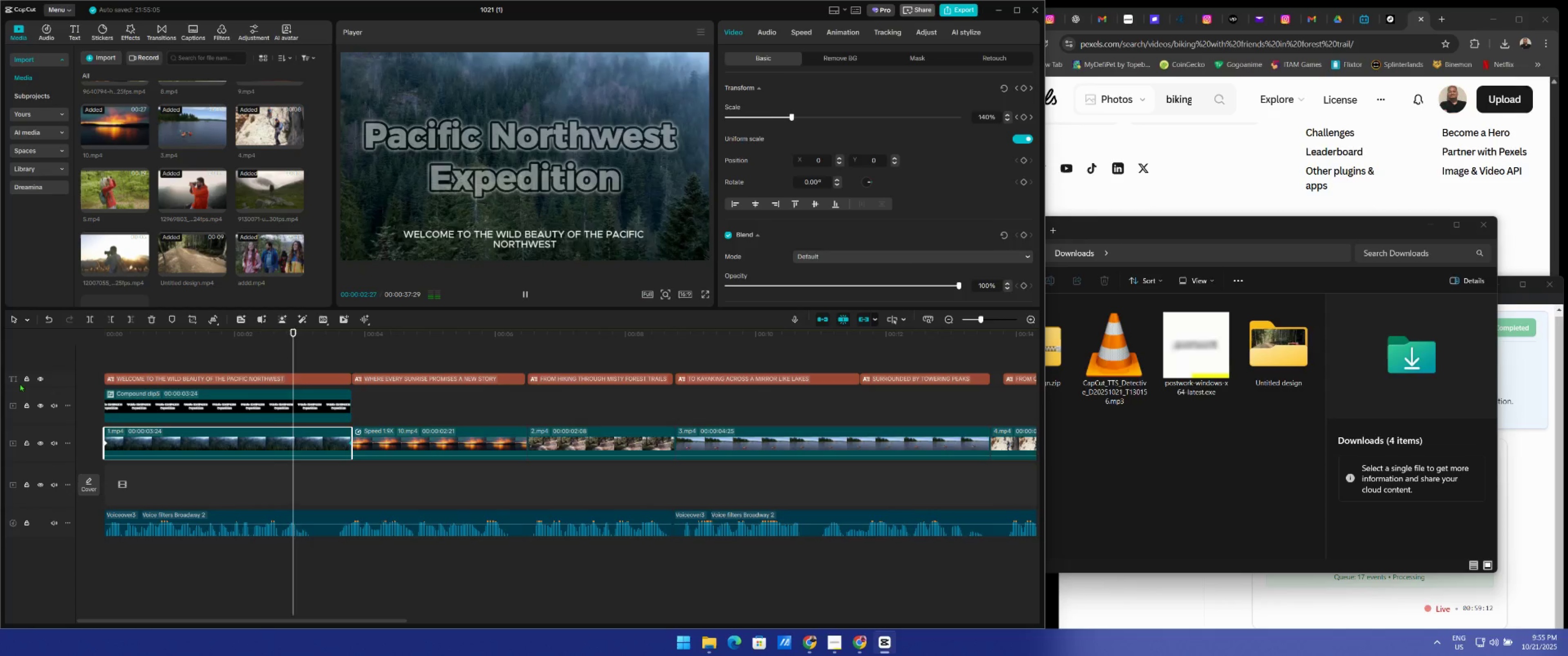 
key(Space)
 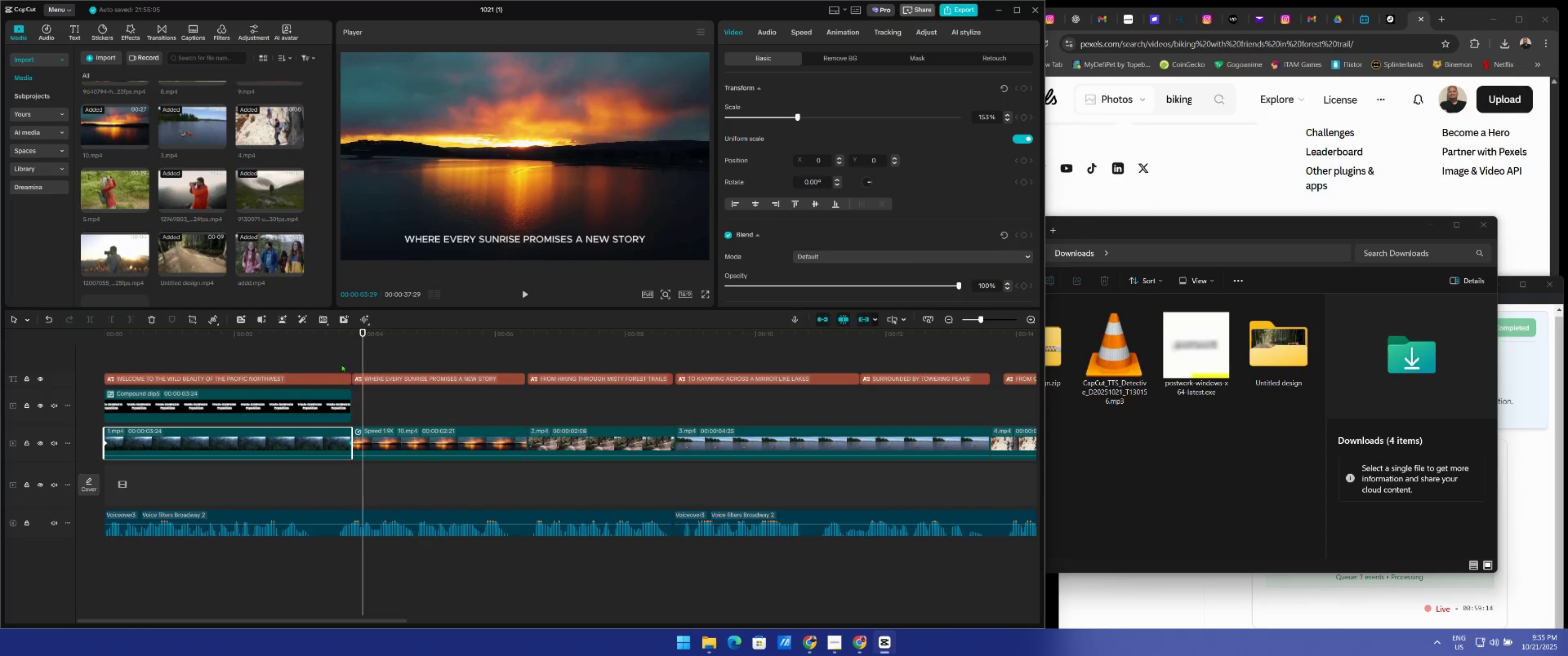 
left_click_drag(start_coordinate=[364, 347], to_coordinate=[353, 348])
 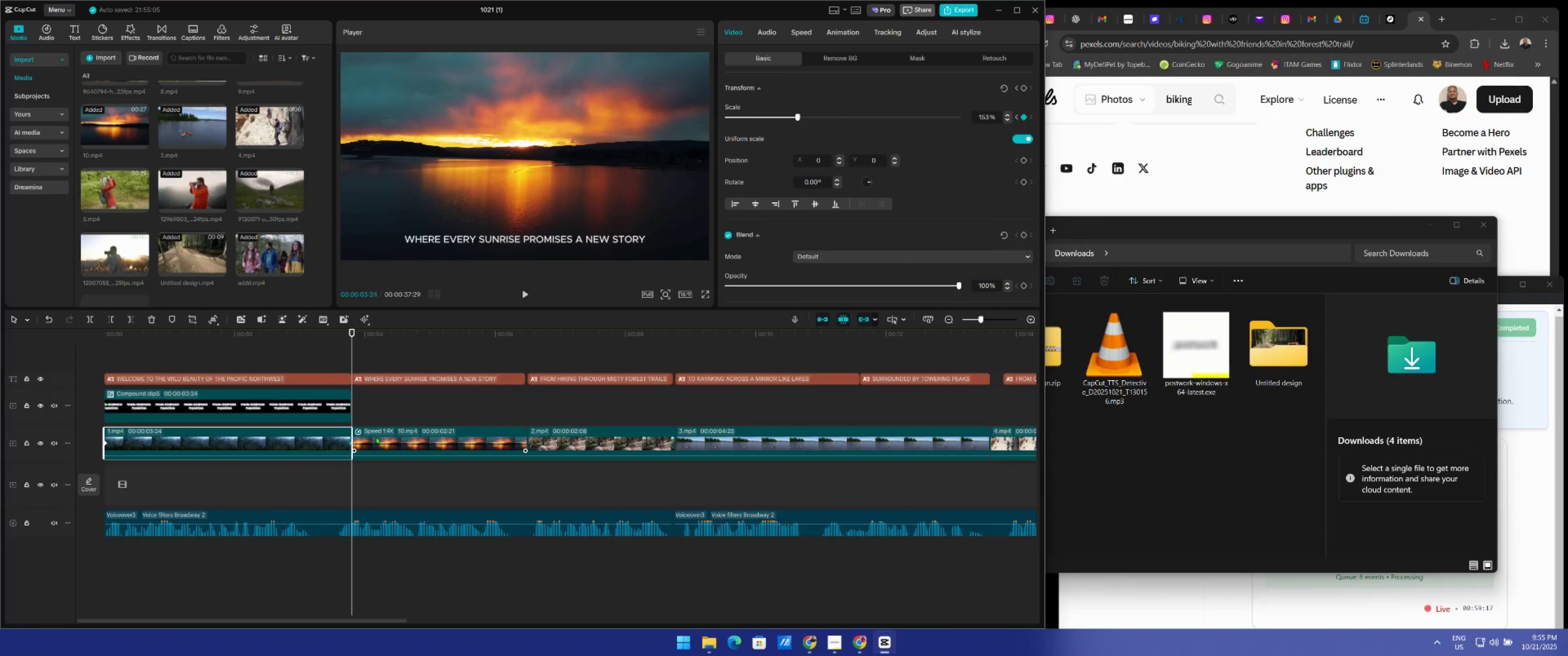 
left_click([375, 437])
 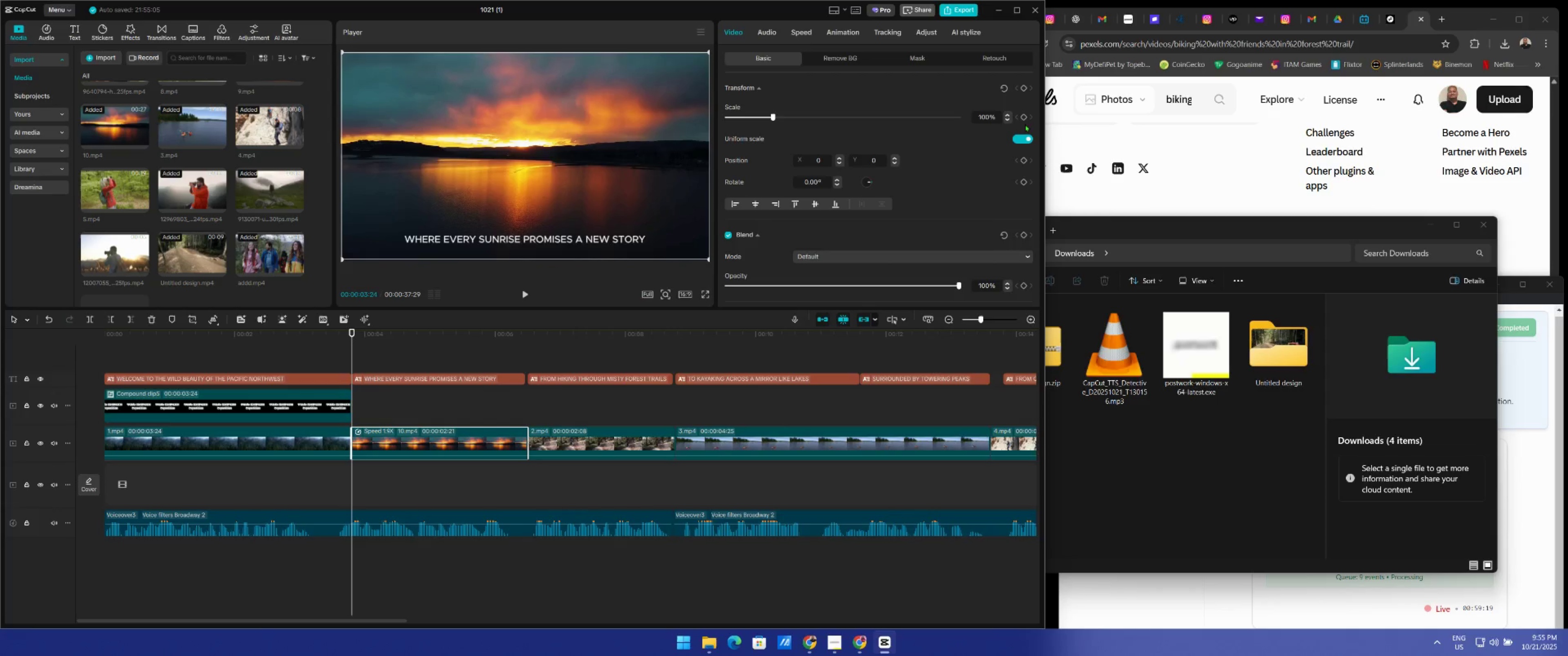 
left_click([1025, 117])
 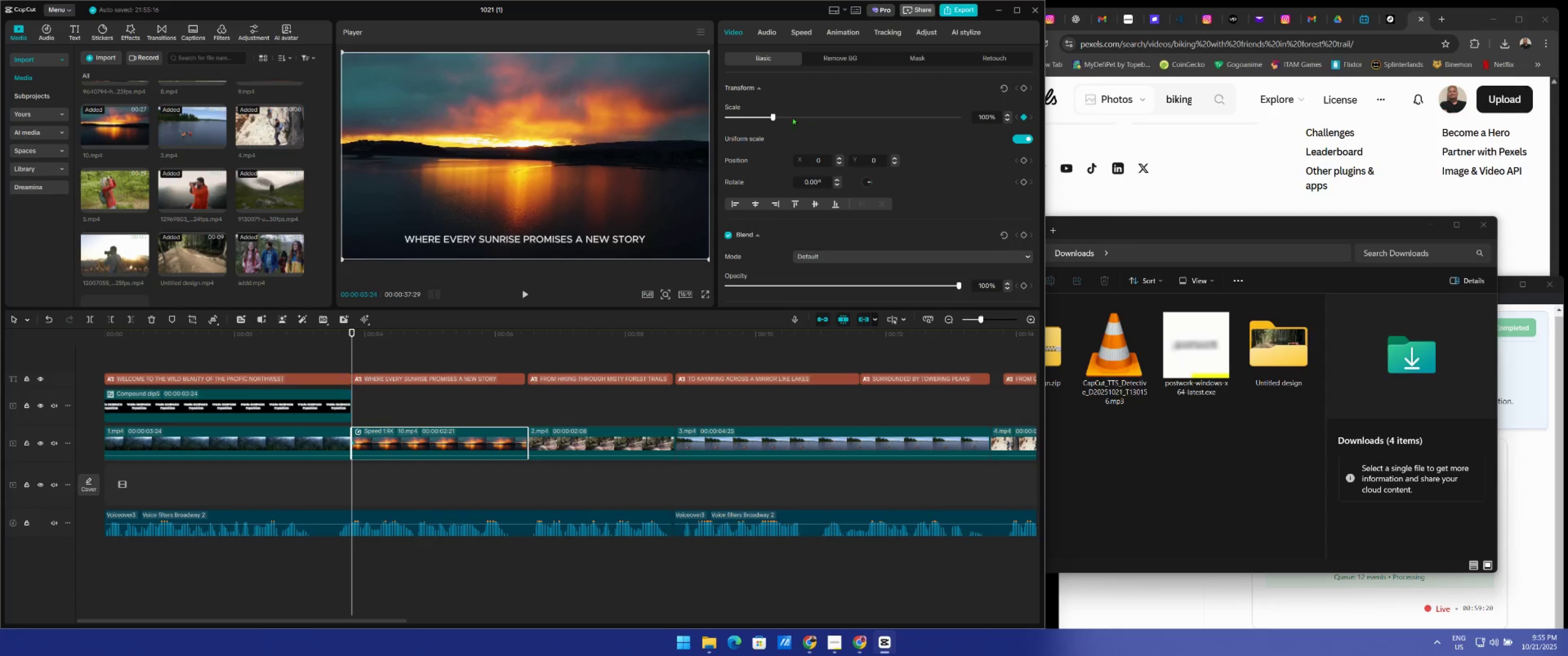 
left_click_drag(start_coordinate=[774, 116], to_coordinate=[809, 127])
 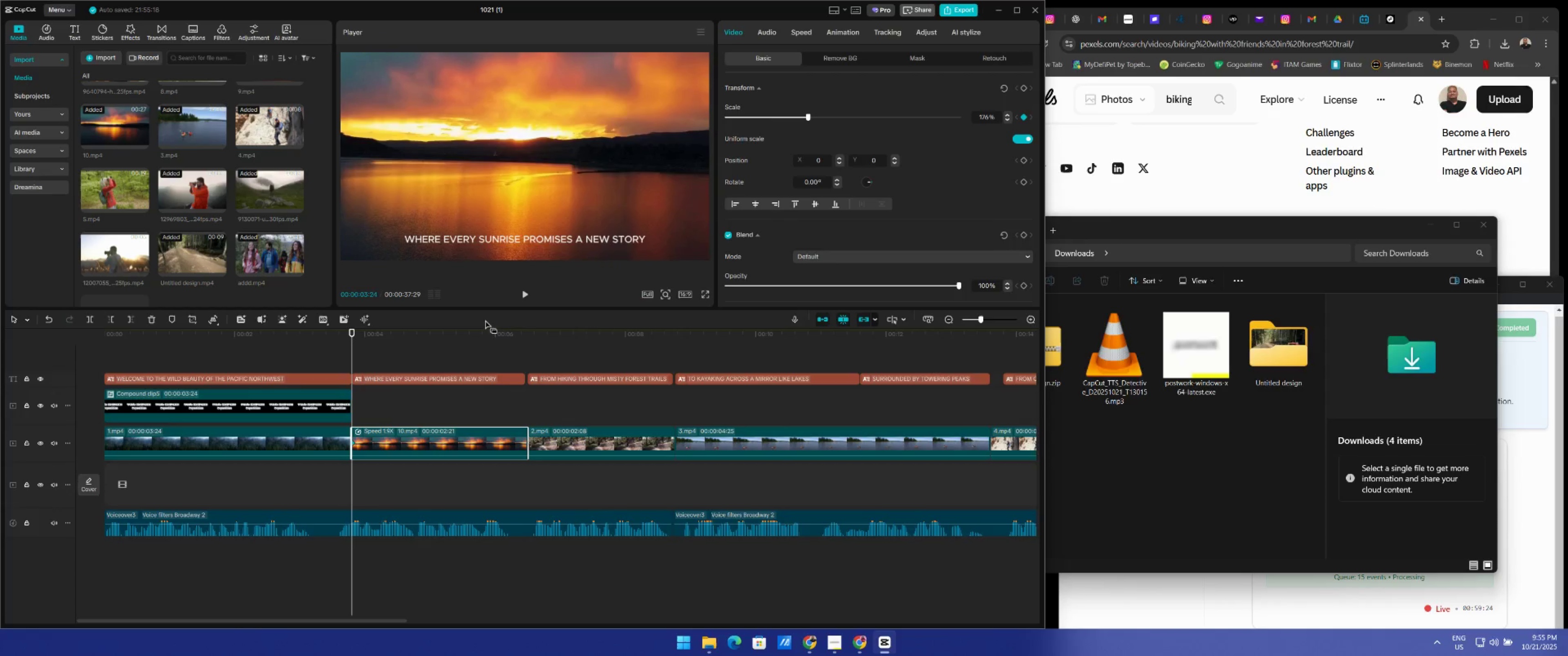 
left_click_drag(start_coordinate=[355, 354], to_coordinate=[526, 383])
 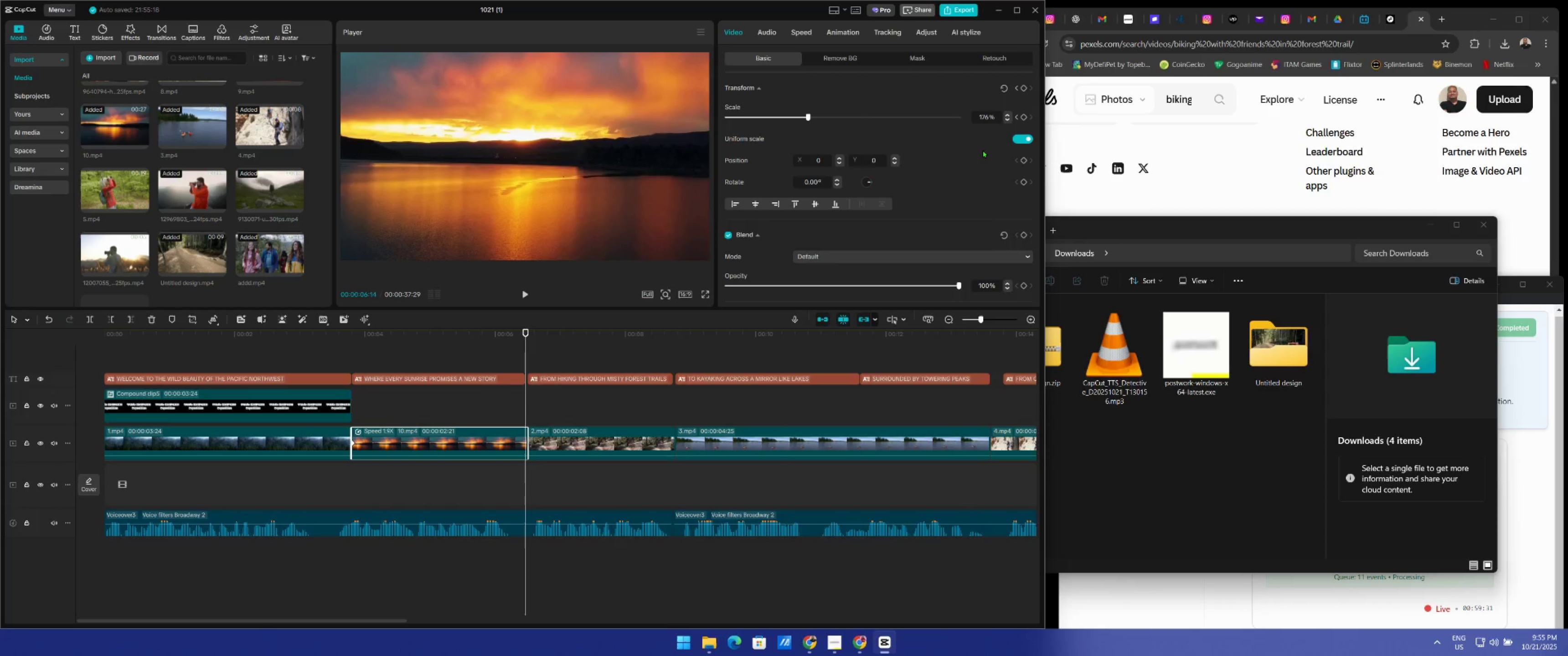 
wait(6.9)
 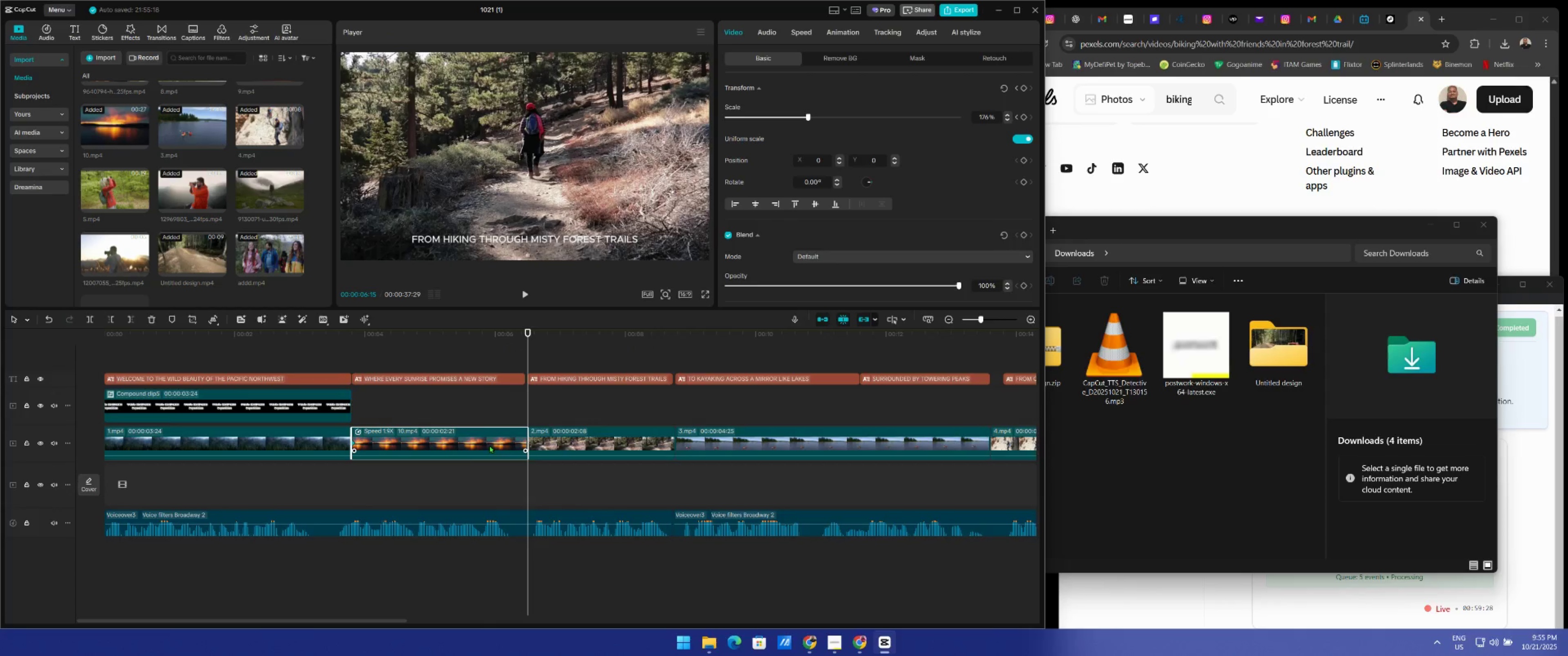 
left_click([1023, 86])